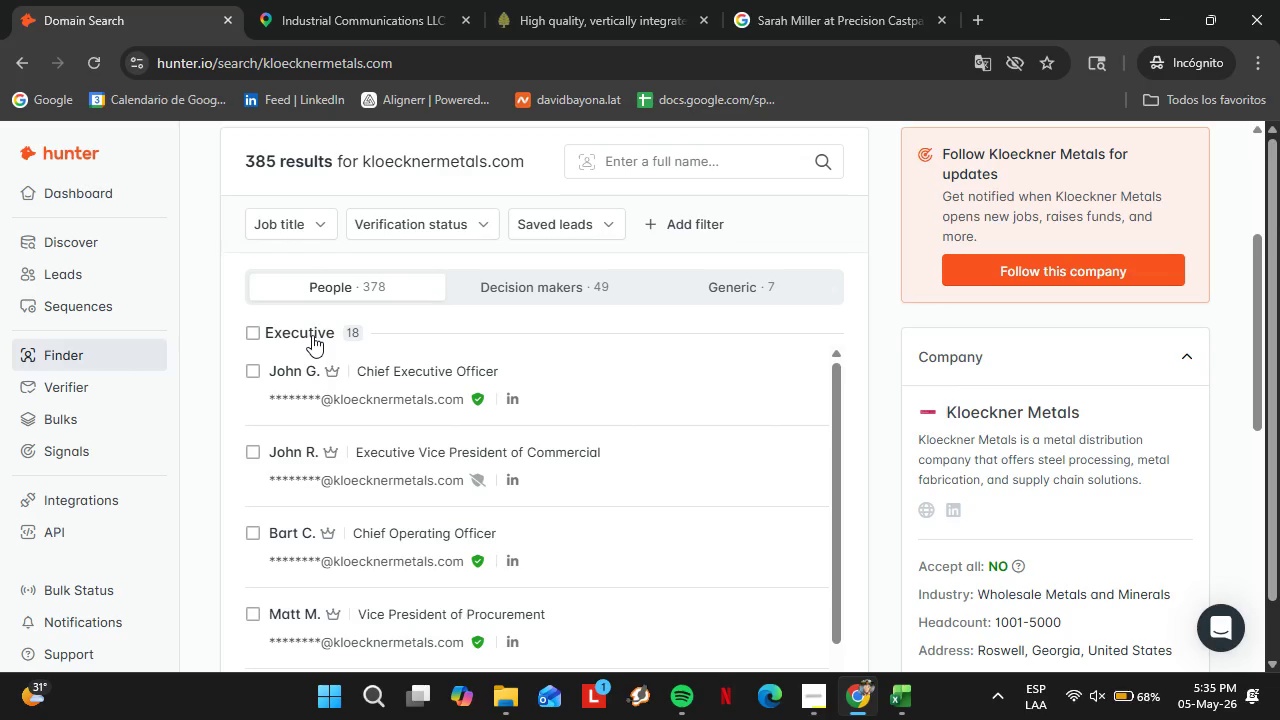 
wait(5.38)
 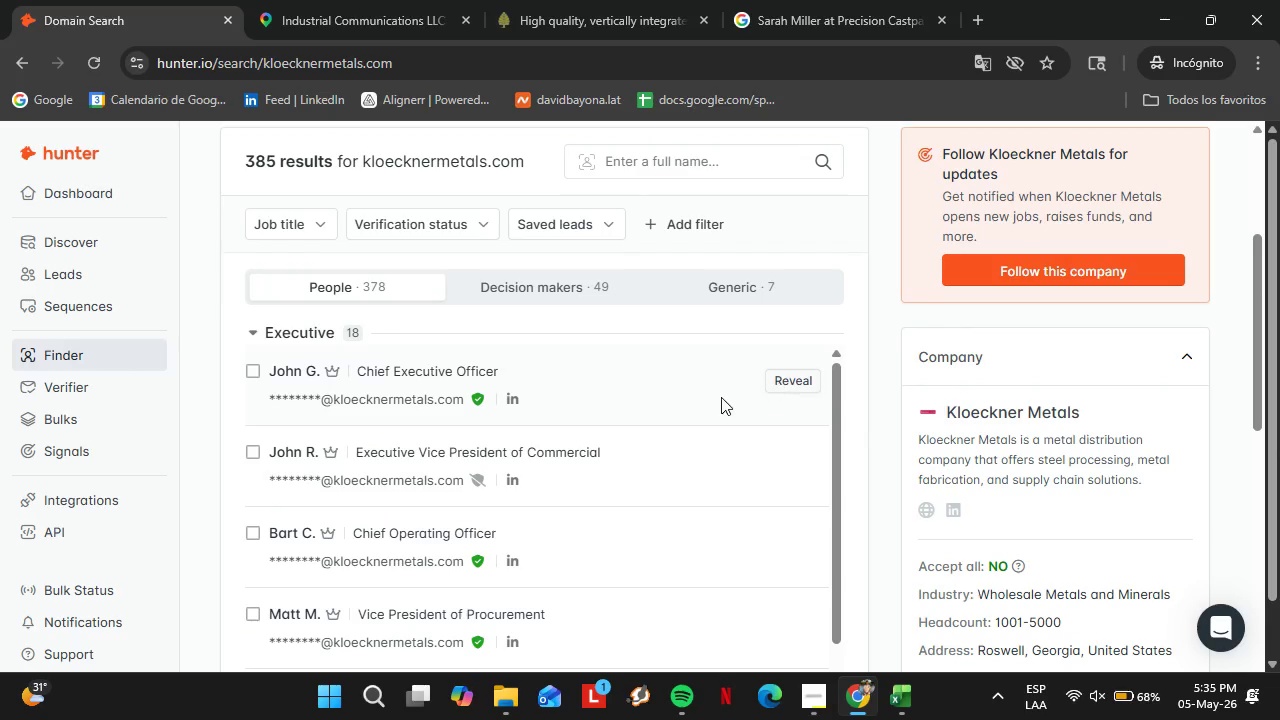 
left_click([511, 281])
 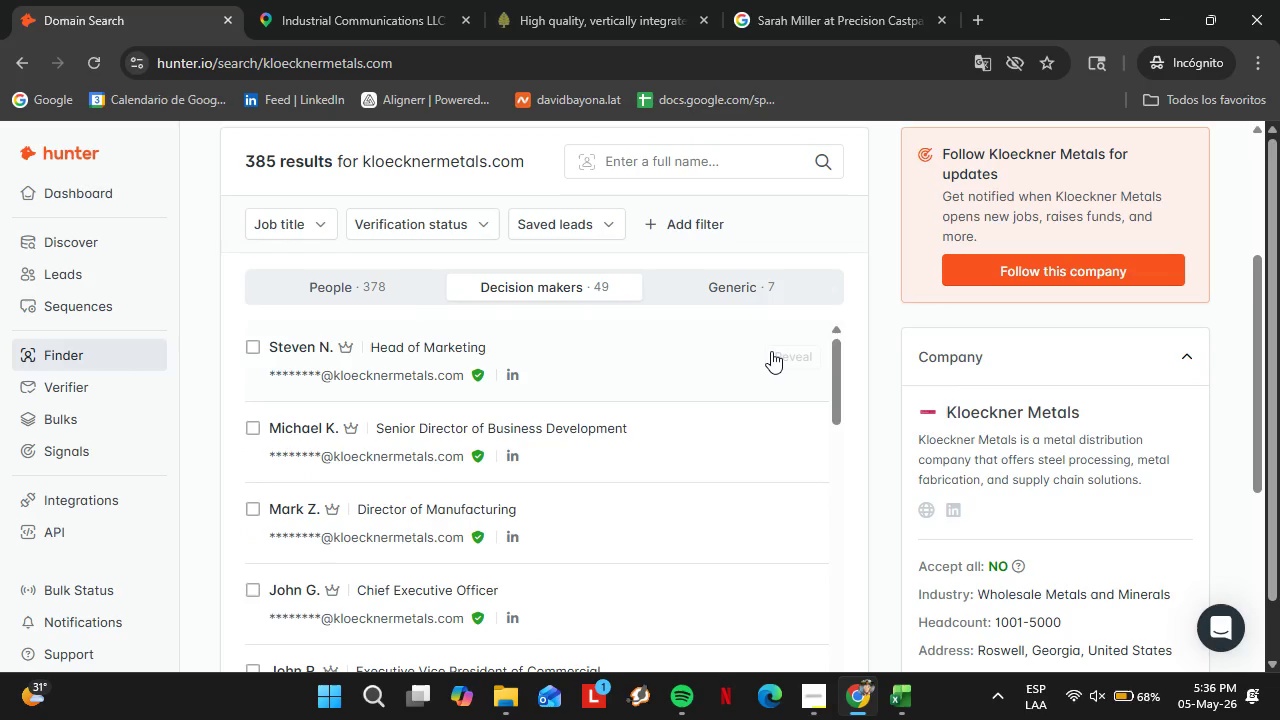 
wait(5.36)
 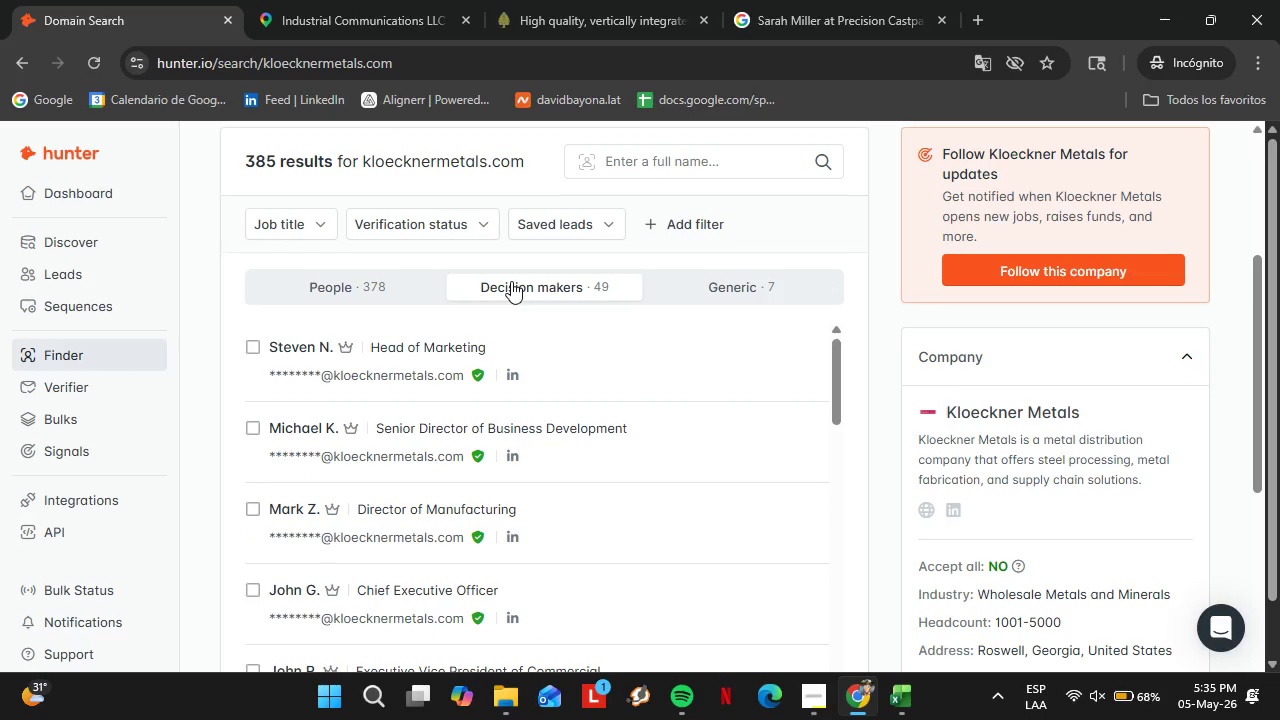 
scroll: coordinate [637, 487], scroll_direction: down, amount: 12.0
 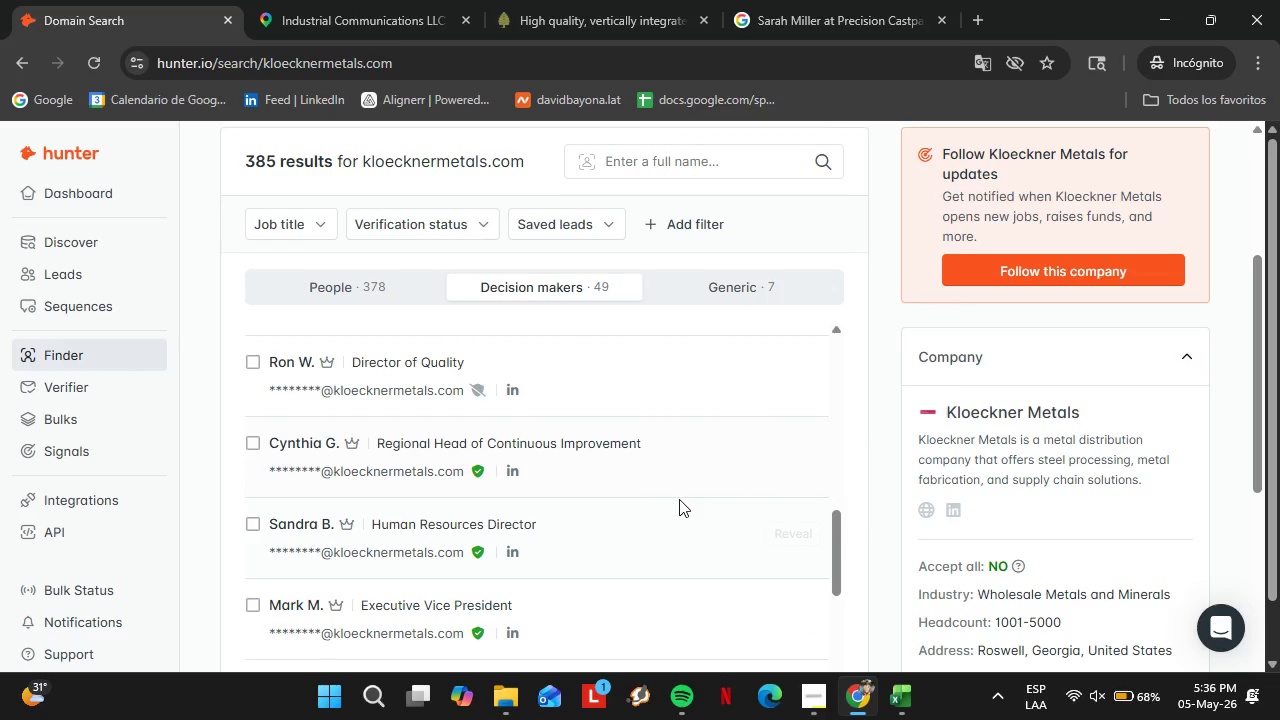 
scroll: coordinate [688, 504], scroll_direction: down, amount: 8.0
 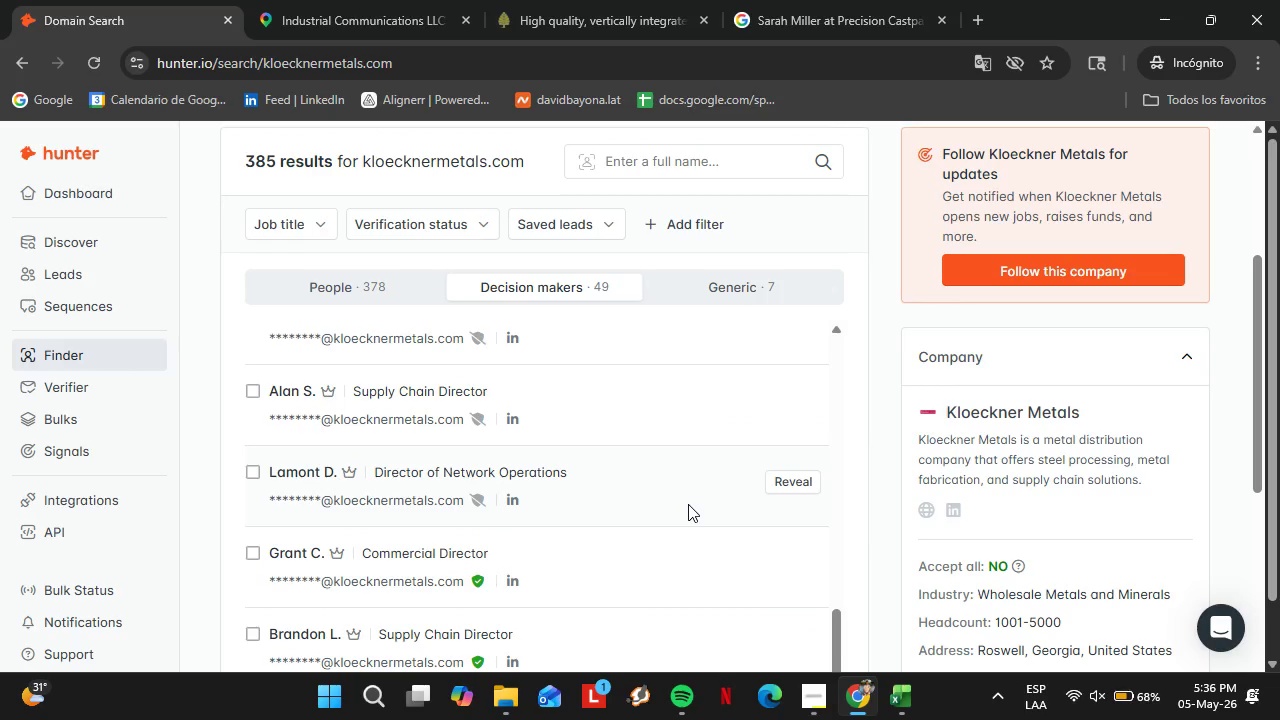 
scroll: coordinate [929, 492], scroll_direction: down, amount: 18.0
 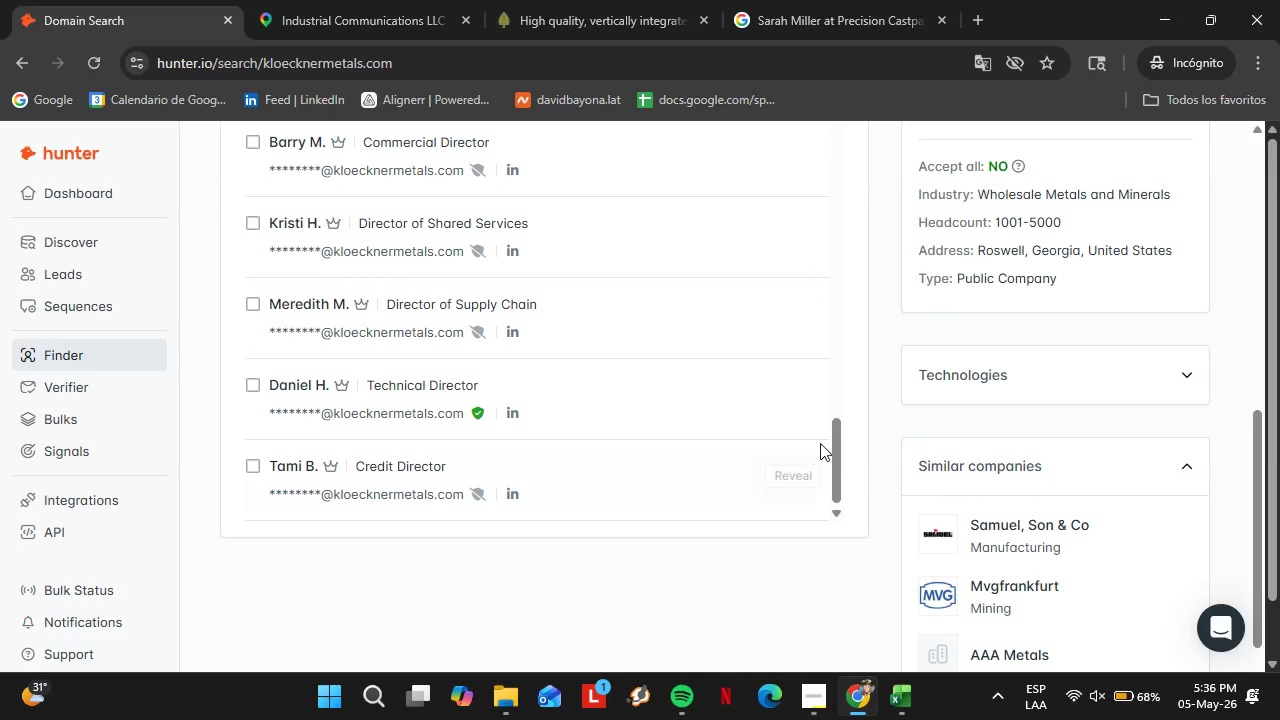 
scroll: coordinate [686, 450], scroll_direction: up, amount: 42.0
 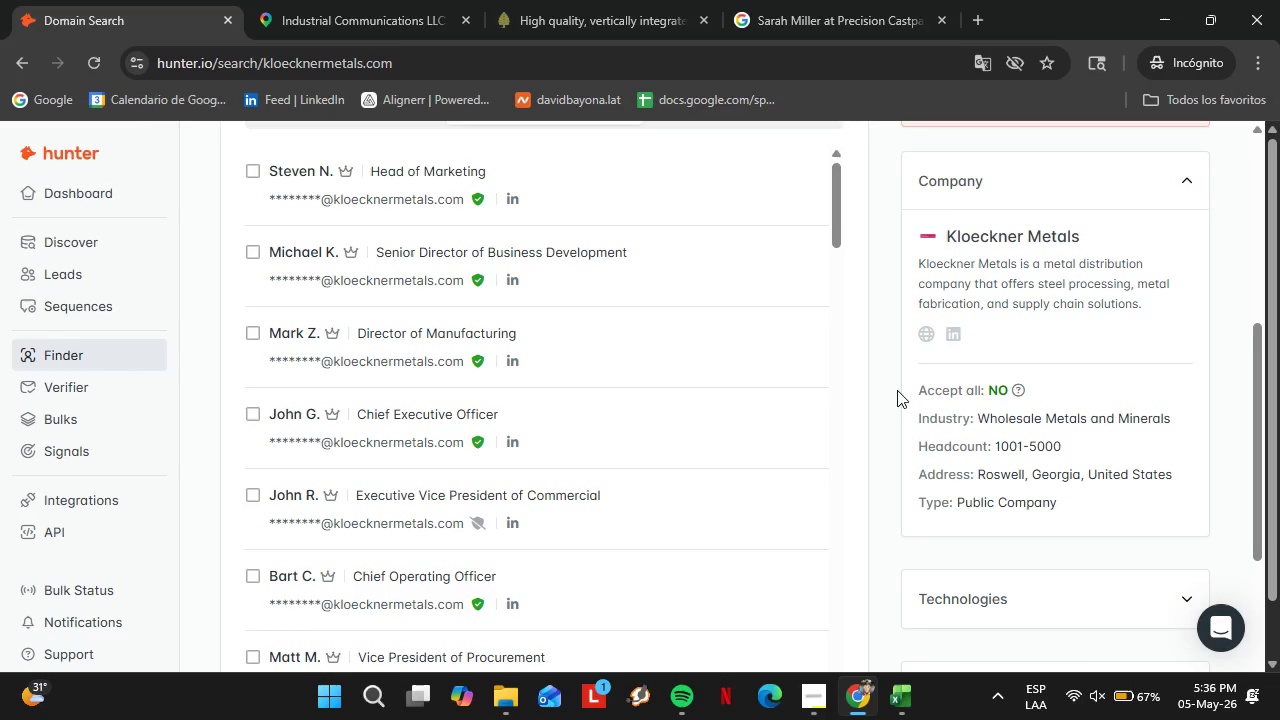 
wait(5.2)
 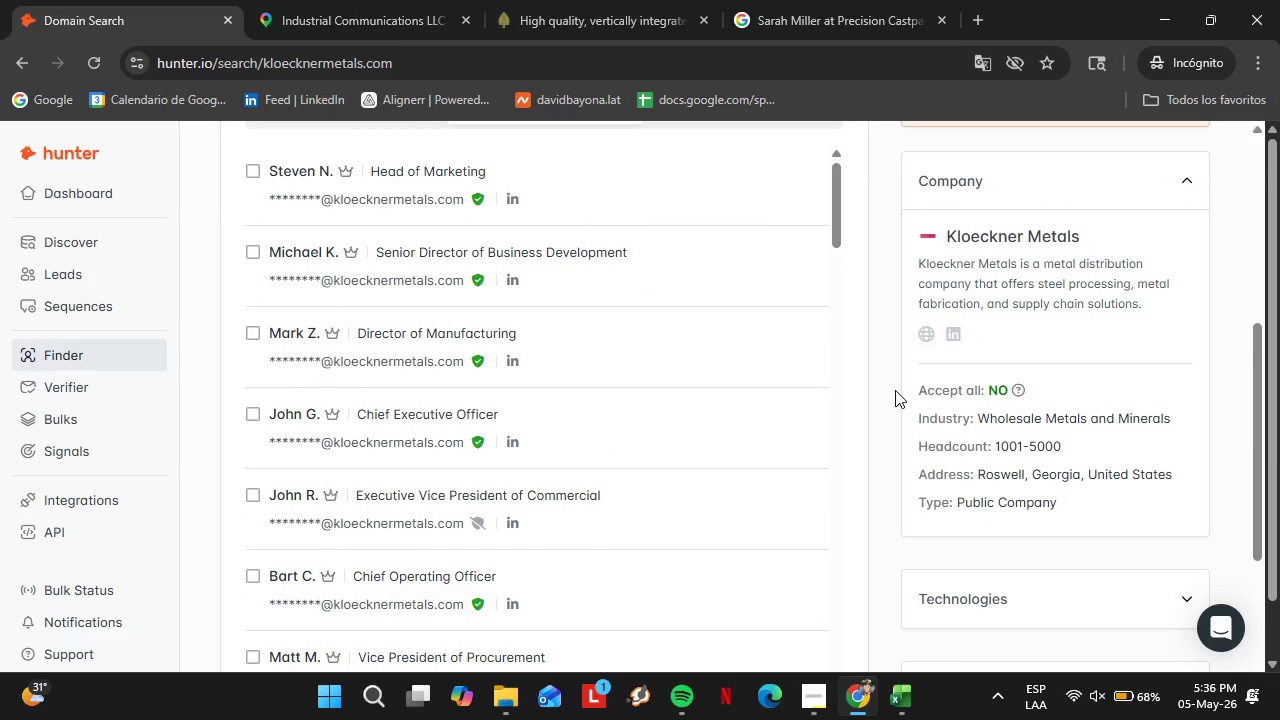 
scroll: coordinate [895, 384], scroll_direction: up, amount: 1.0
 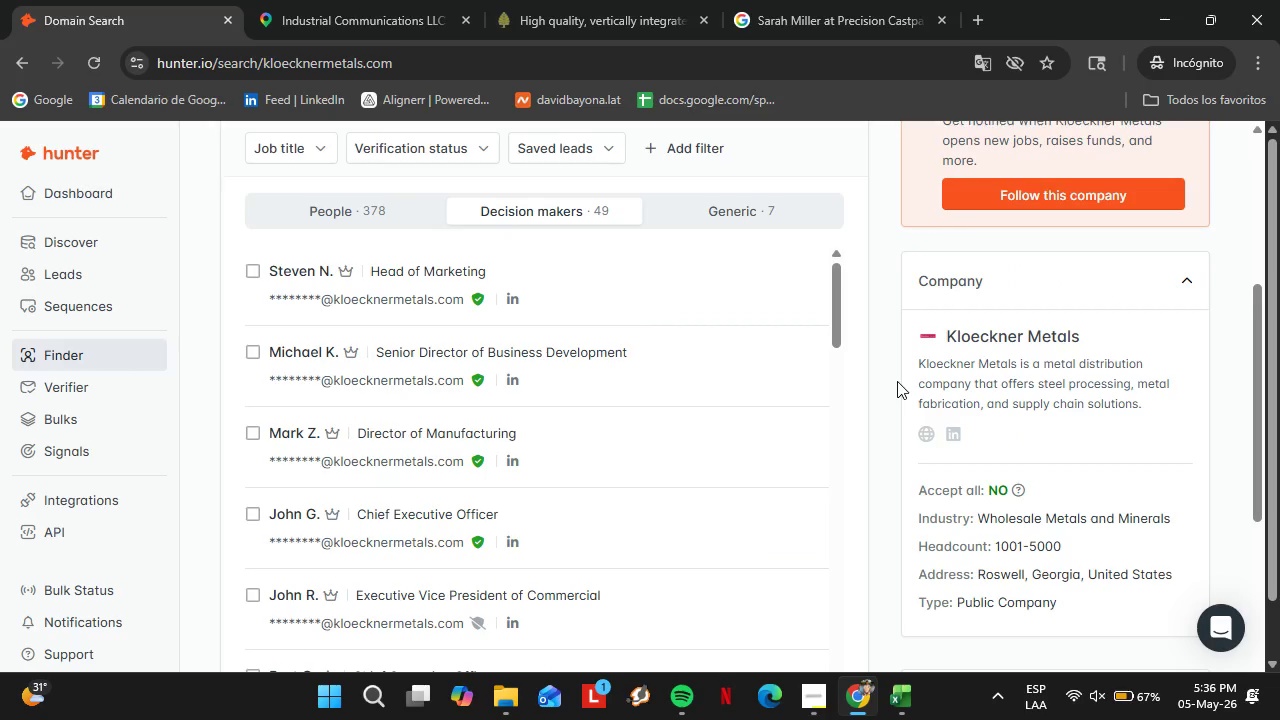 
left_click([294, 243])
 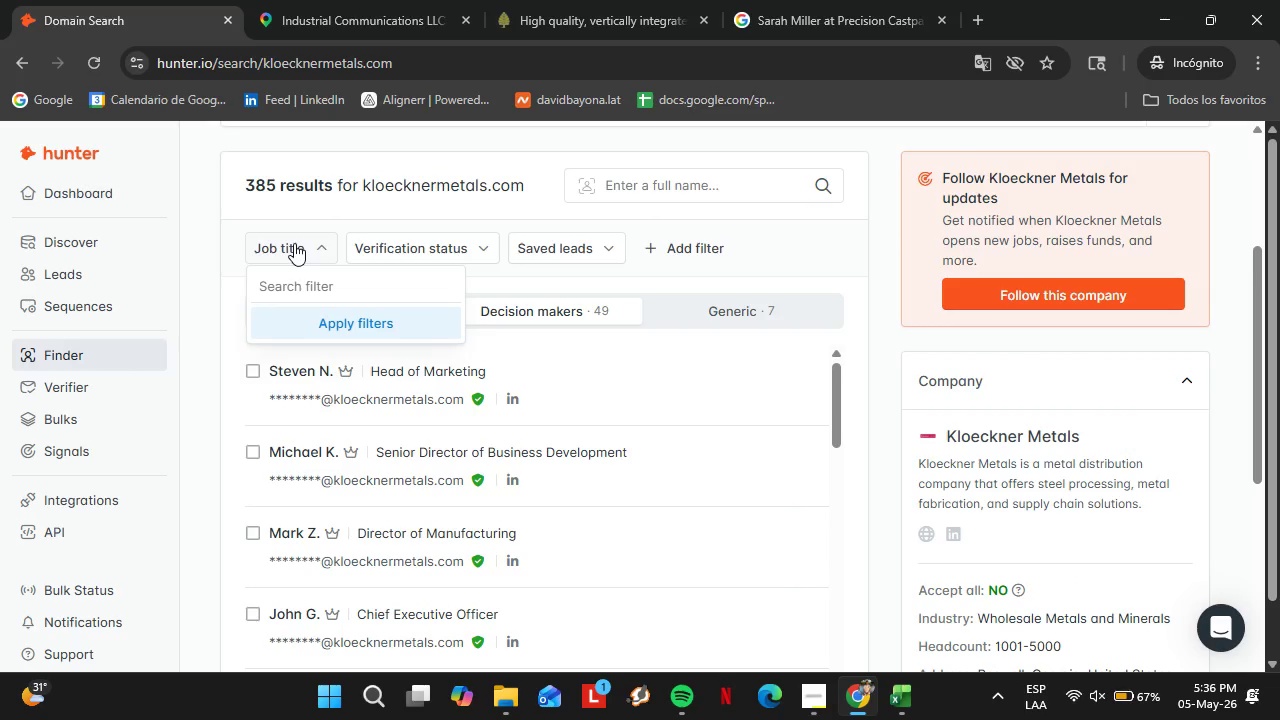 
scroll: coordinate [217, 226], scroll_direction: up, amount: 1.0
 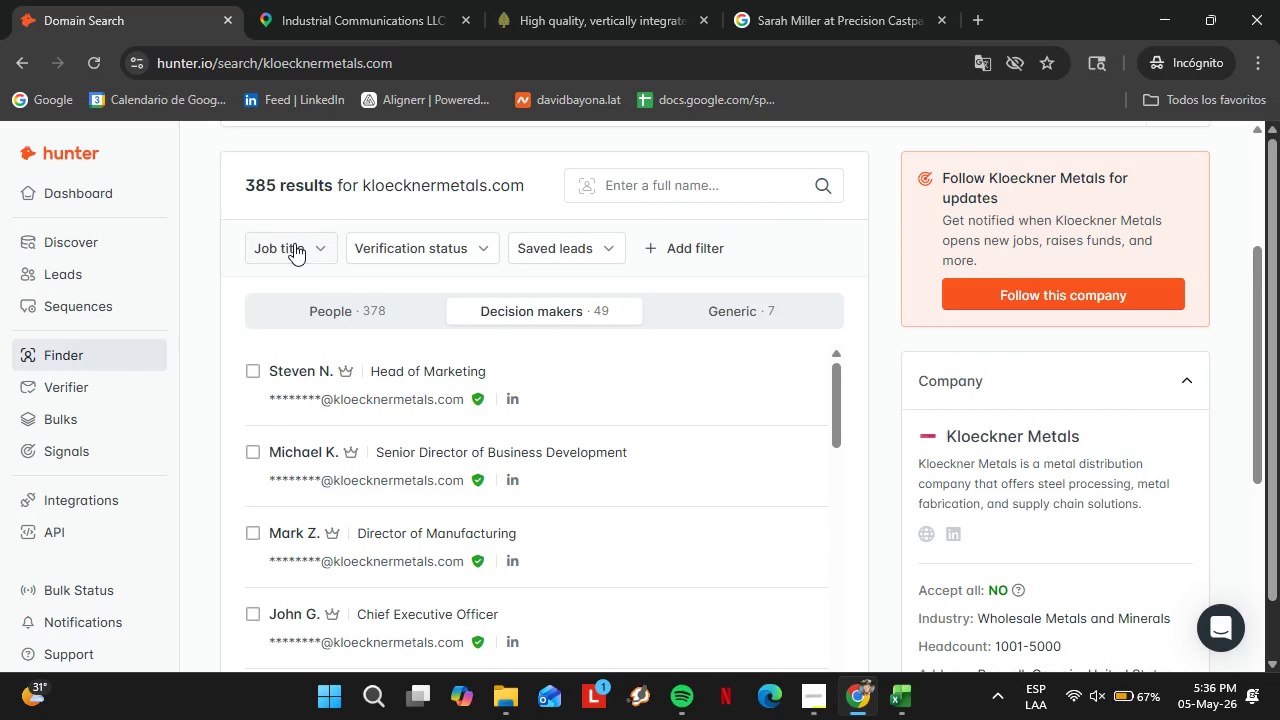 
left_click([333, 297])
 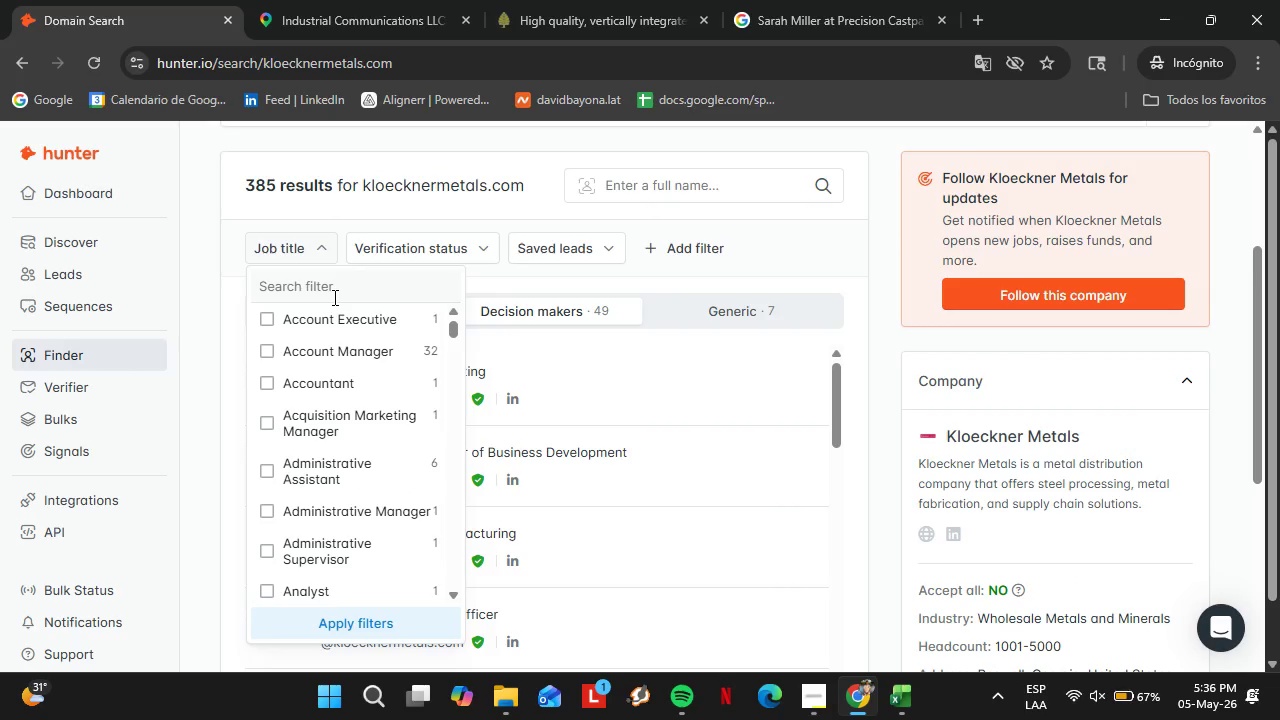 
key(F)
 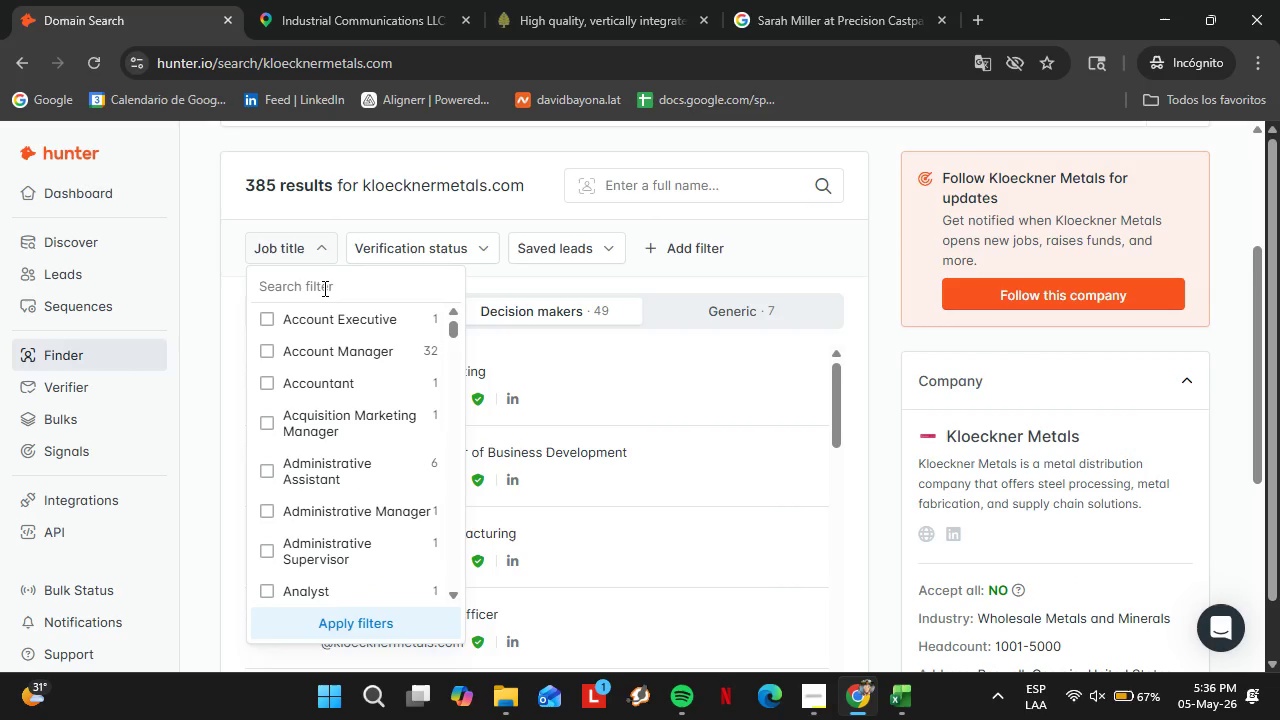 
type(ina)
 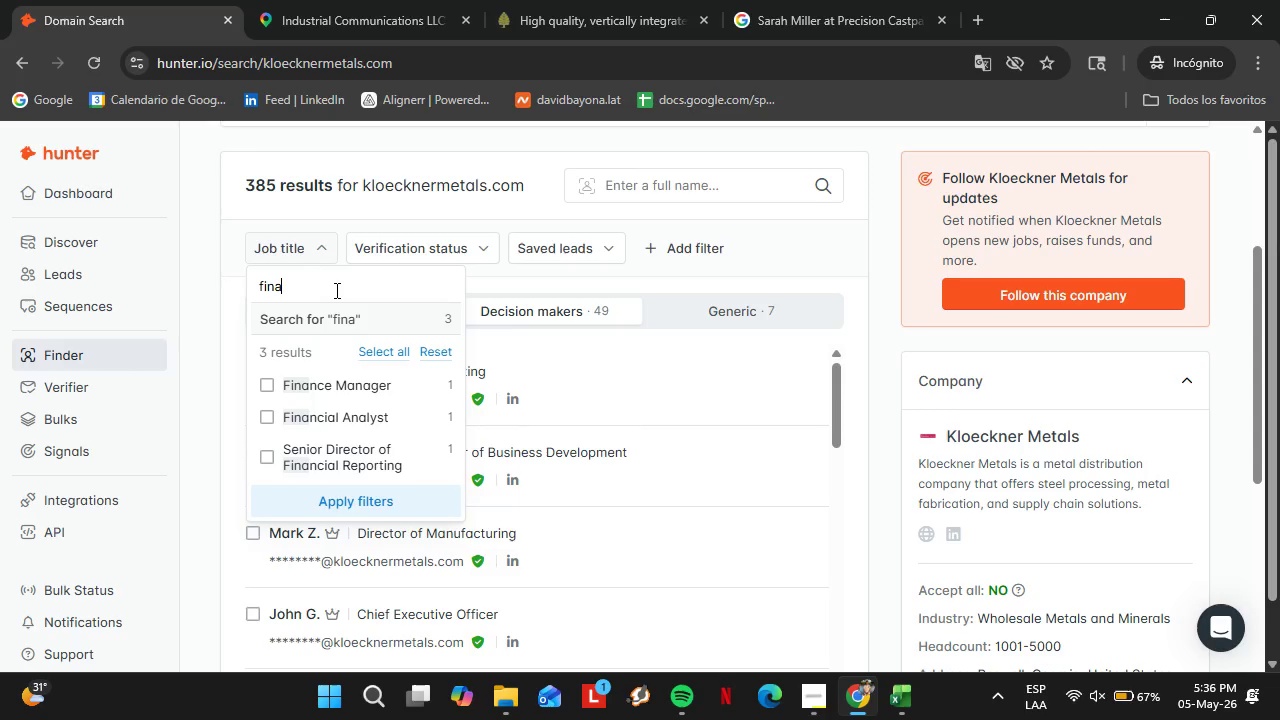 
wait(5.61)
 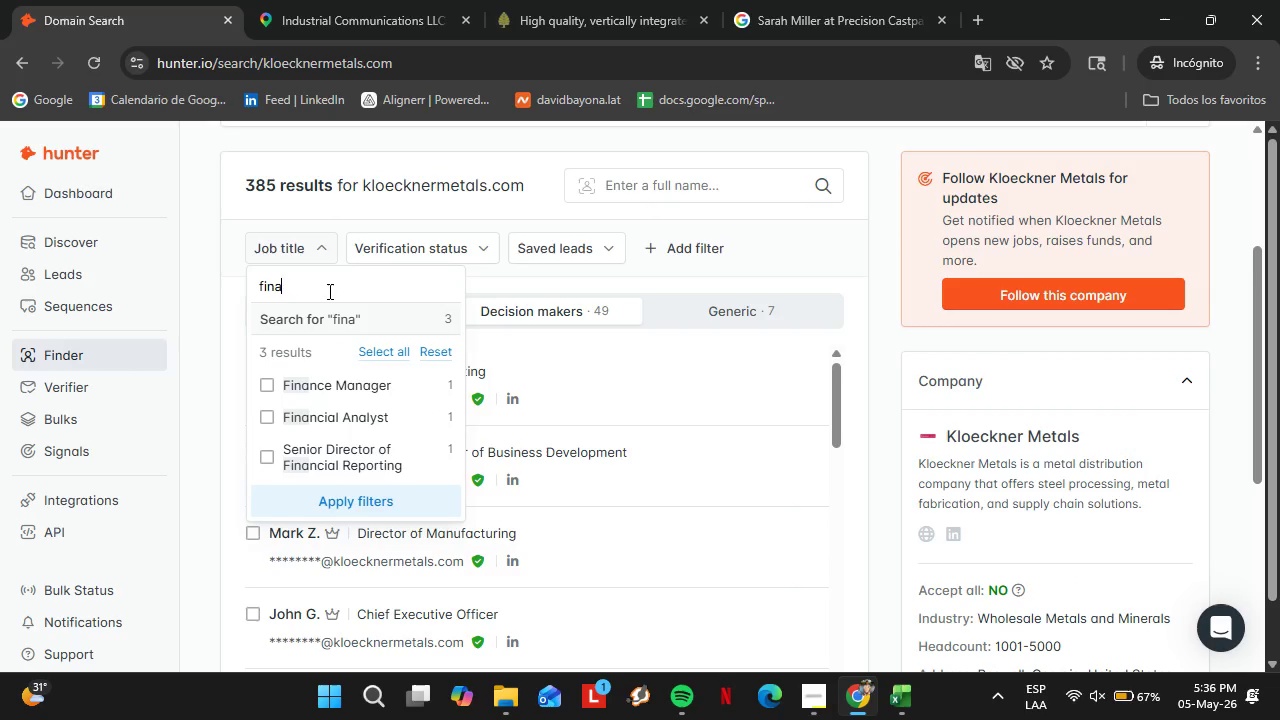 
left_click([323, 284])
 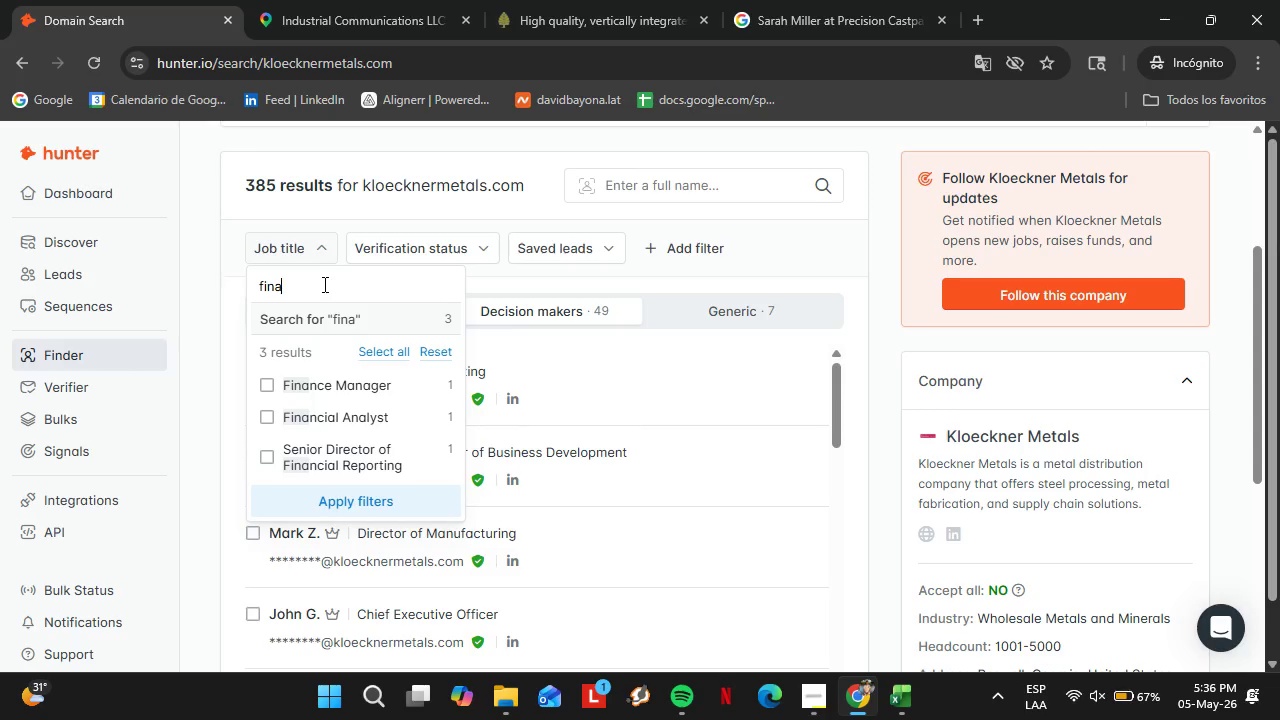 
double_click([323, 284])
 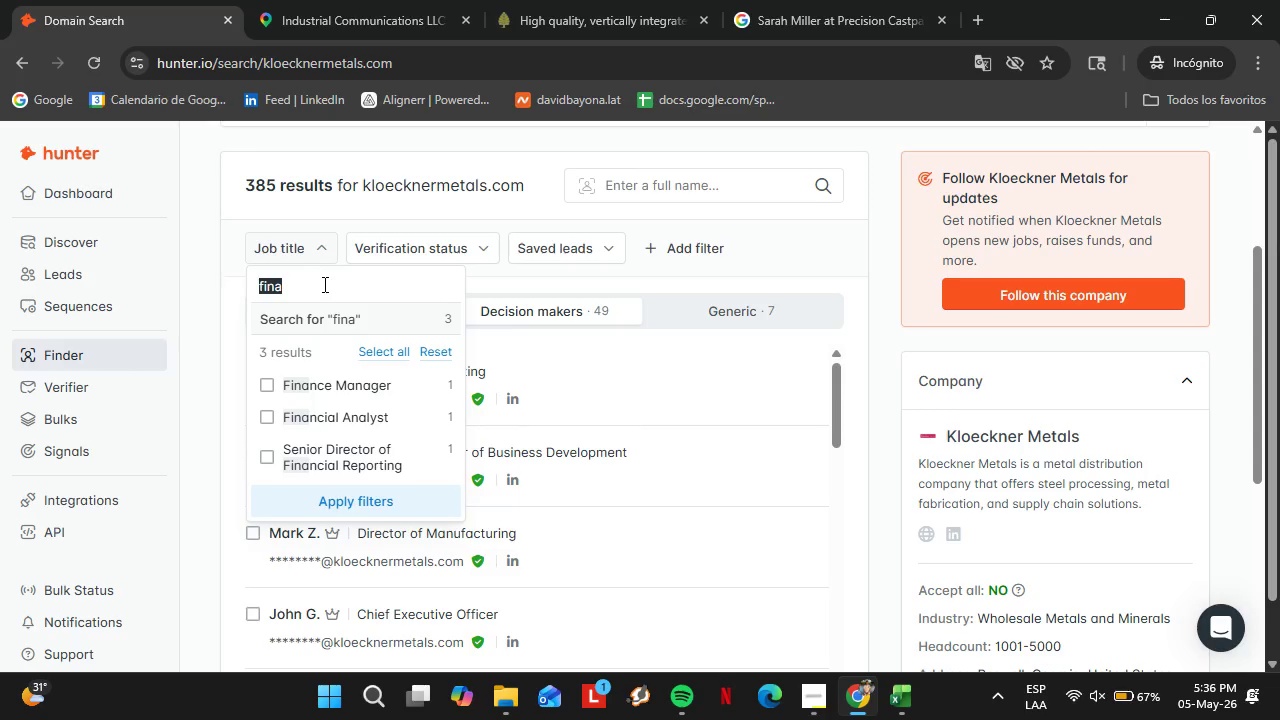 
triple_click([323, 284])
 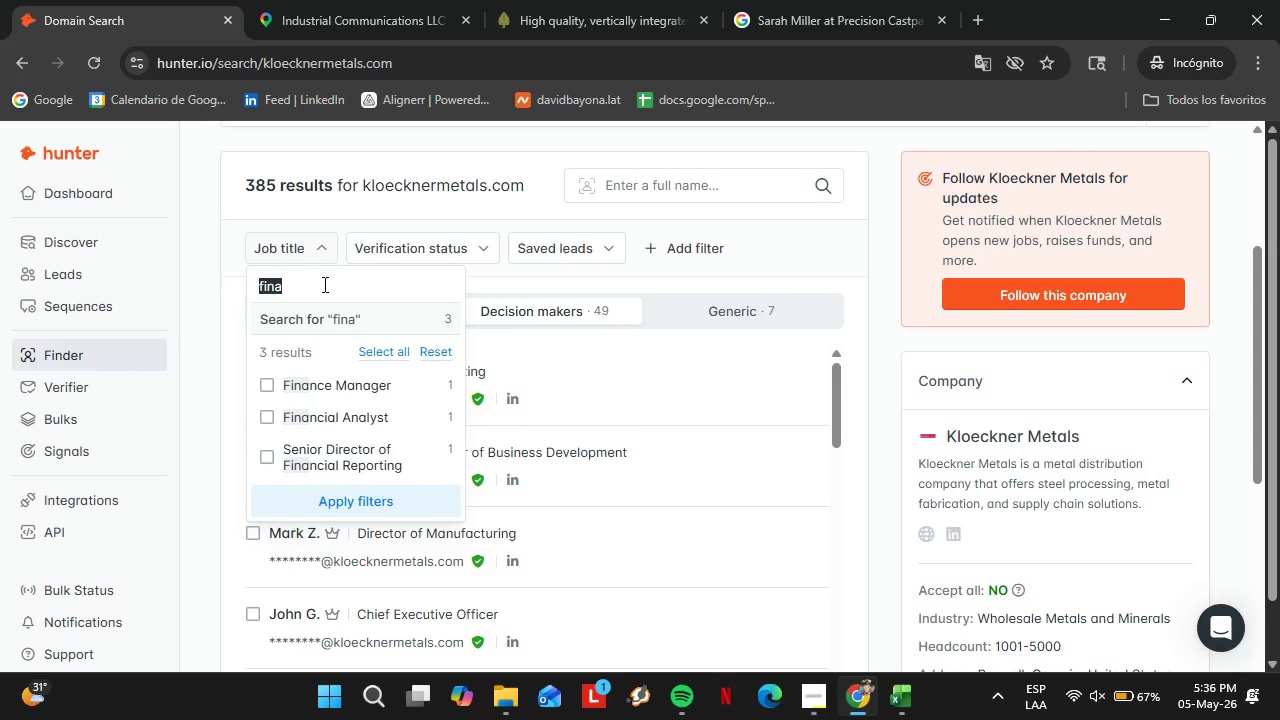 
triple_click([323, 284])
 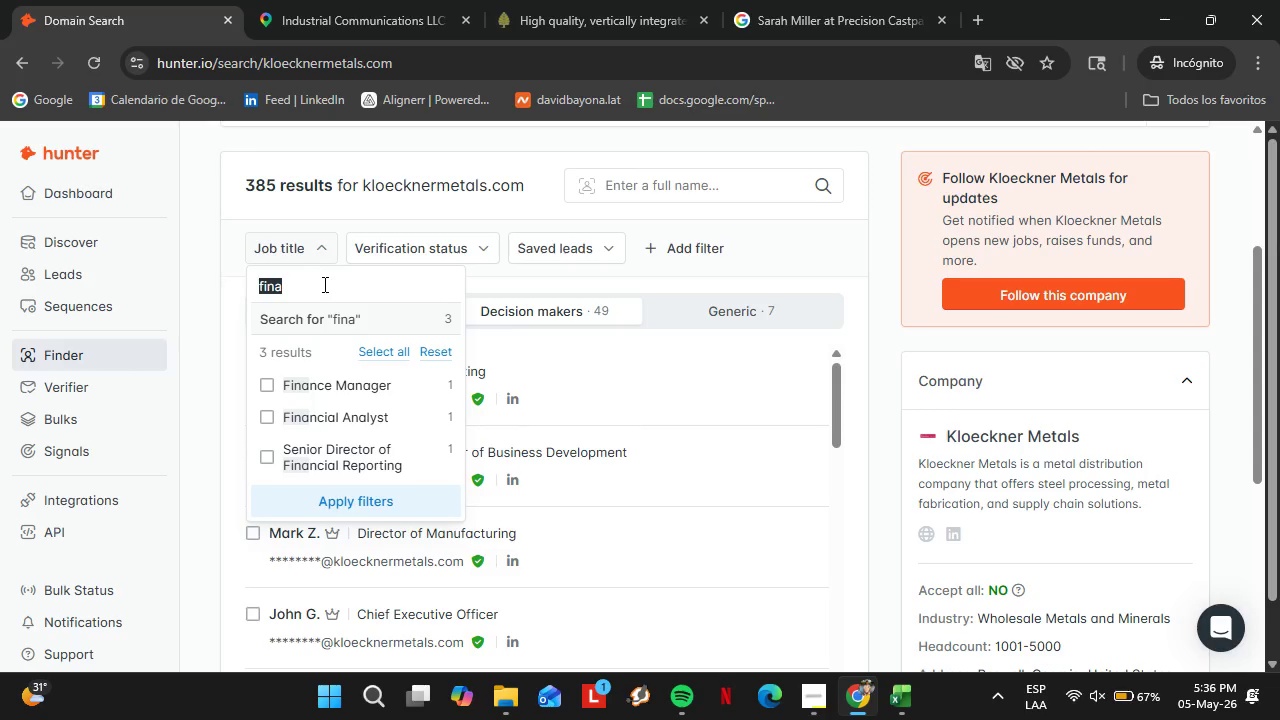 
wait(7.98)
 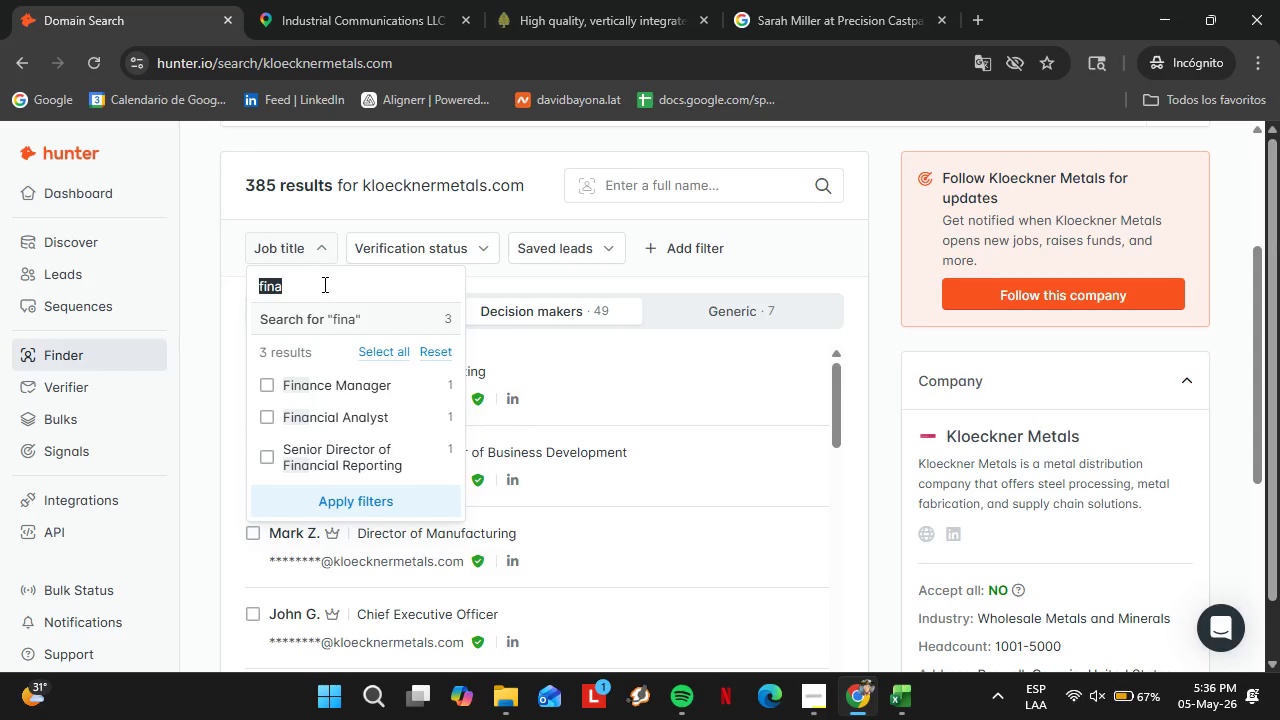 
type(controll)
key(Backspace)
key(Backspace)
key(Backspace)
key(Backspace)
key(Backspace)
key(Backspace)
key(Backspace)
key(Backspace)
key(Backspace)
key(Backspace)
 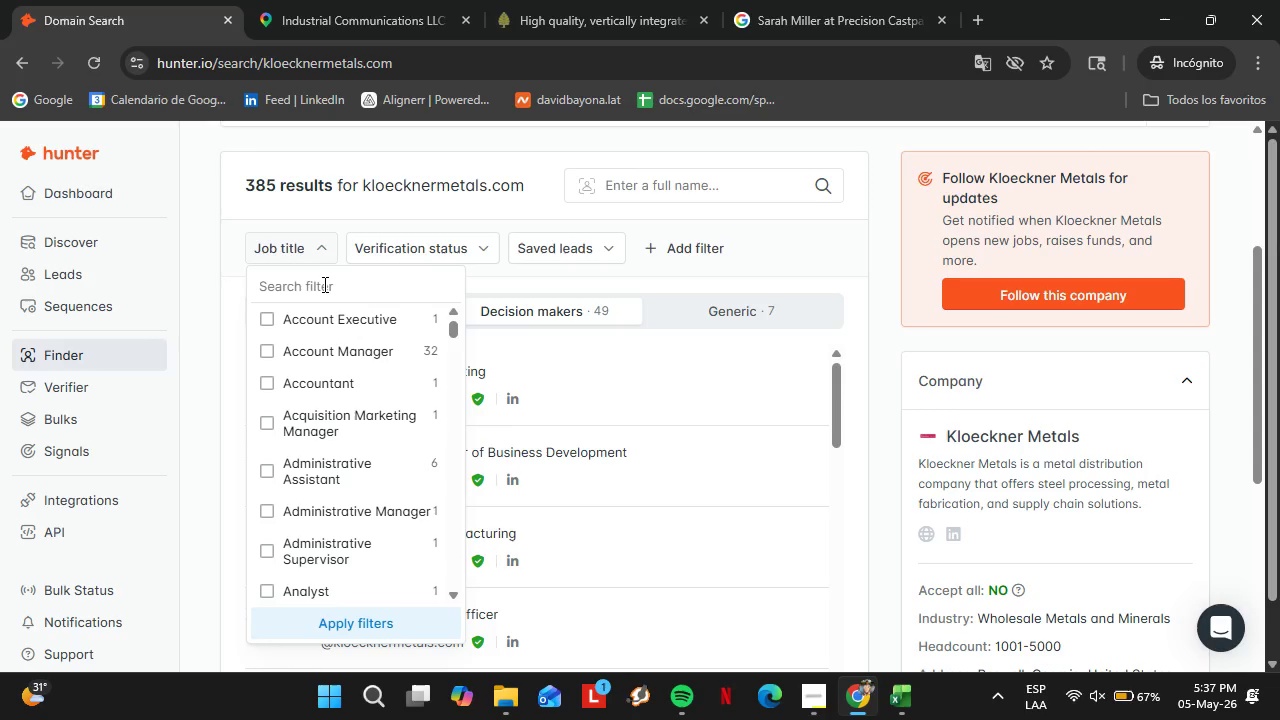 
wait(5.91)
 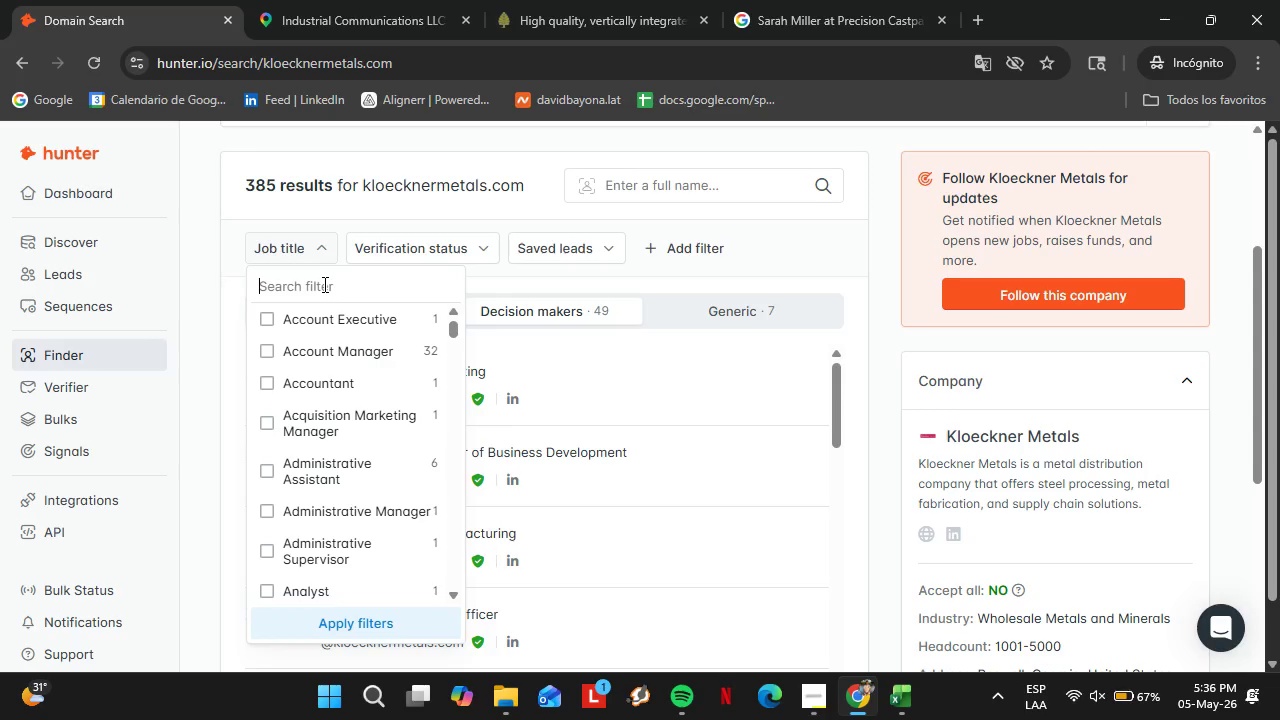 
type(own)
key(Backspace)
key(Backspace)
key(Backspace)
key(Backspace)
type(presi)
 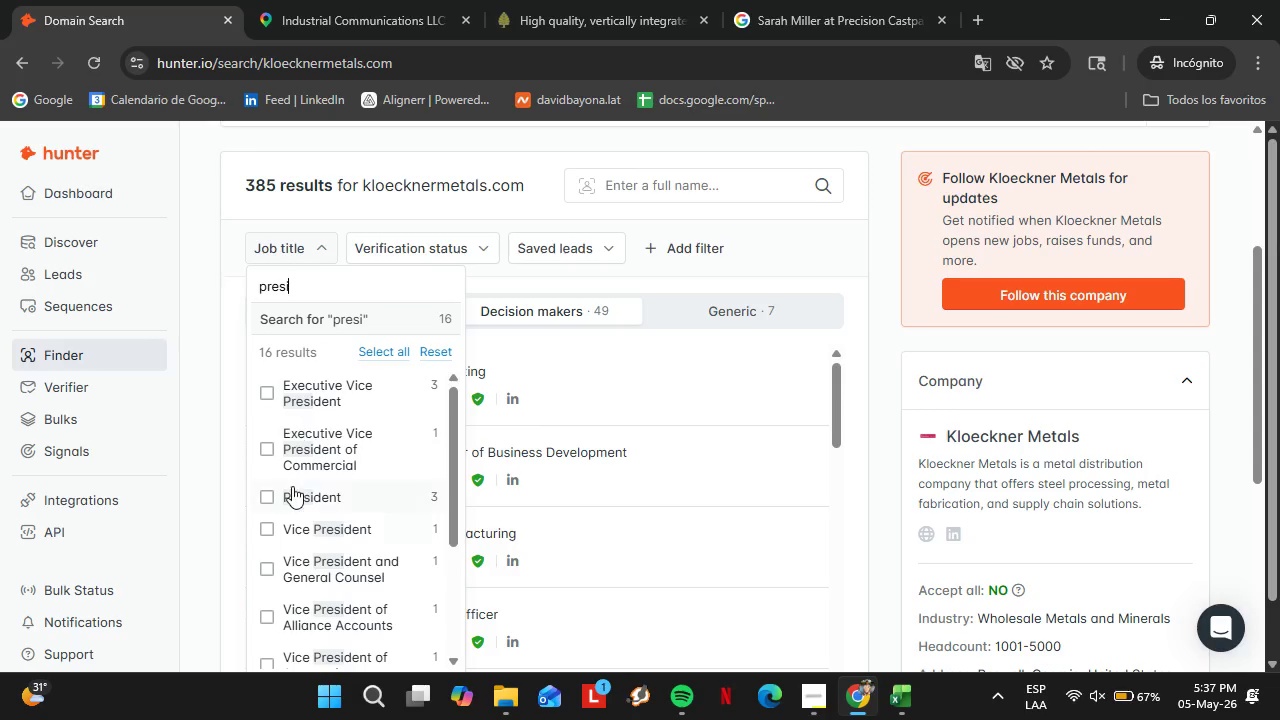 
left_click([275, 497])
 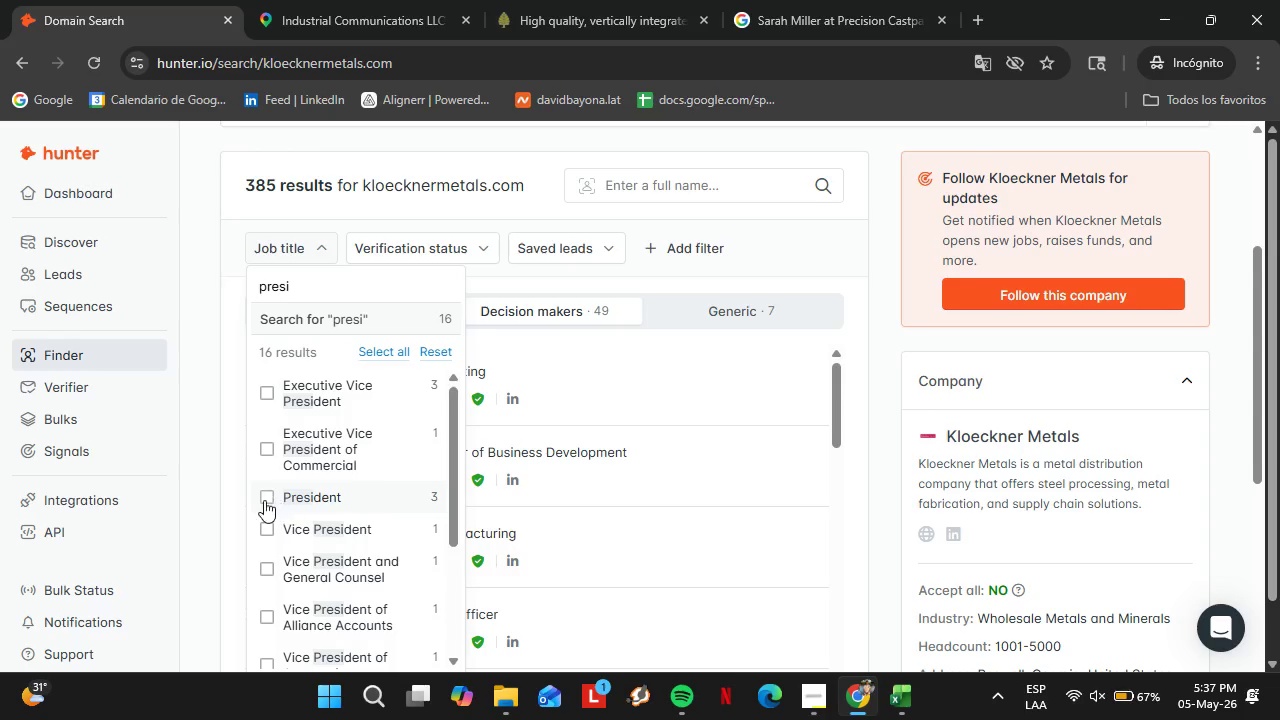 
left_click([265, 500])
 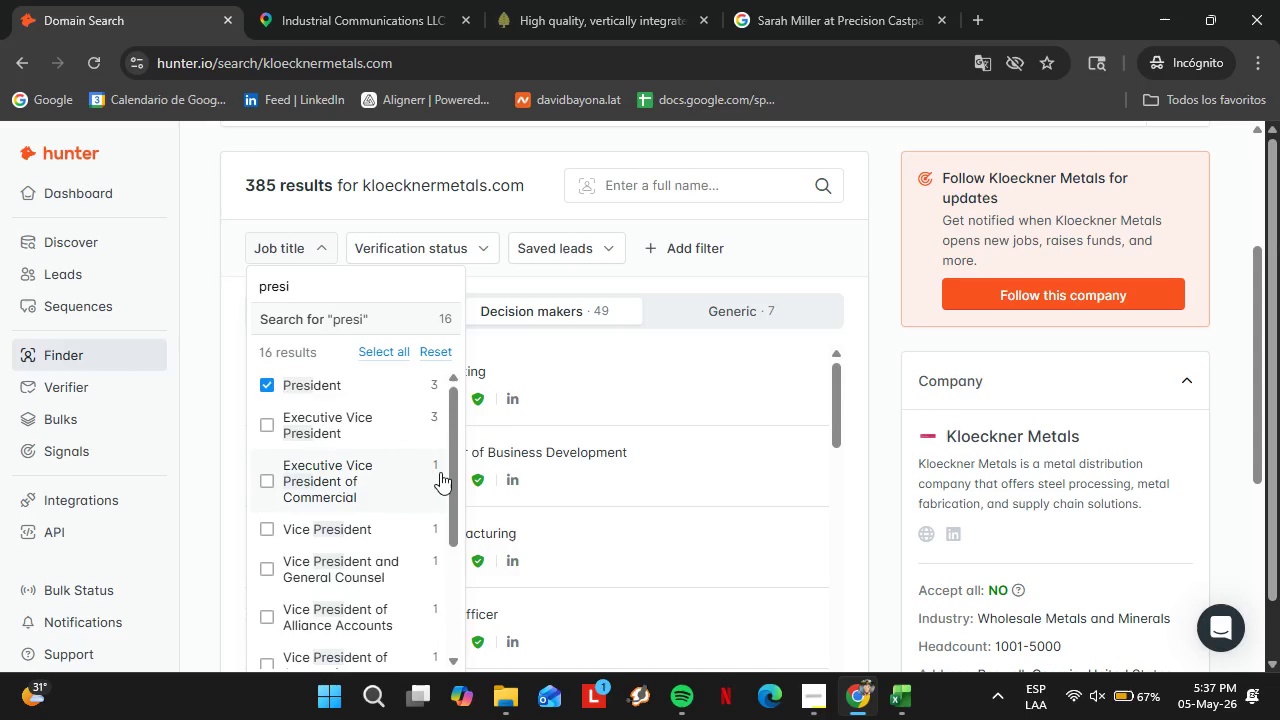 
scroll: coordinate [440, 472], scroll_direction: down, amount: 4.0
 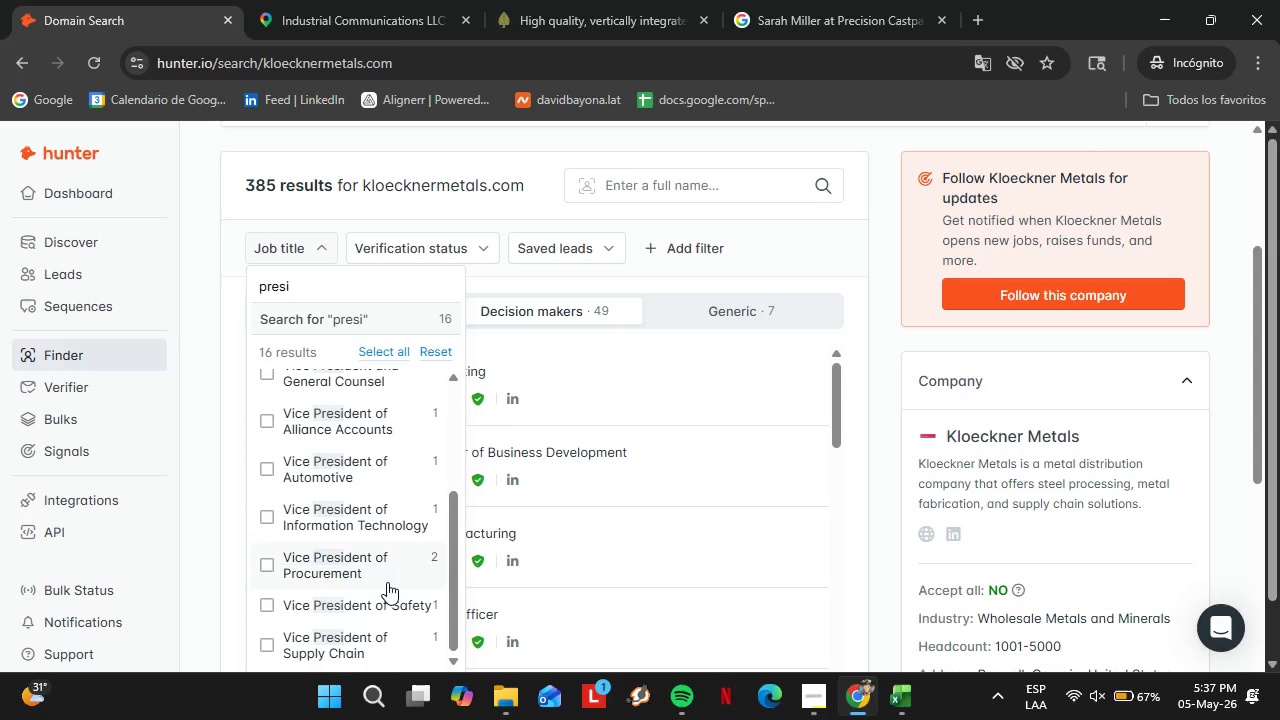 
left_click([360, 289])
 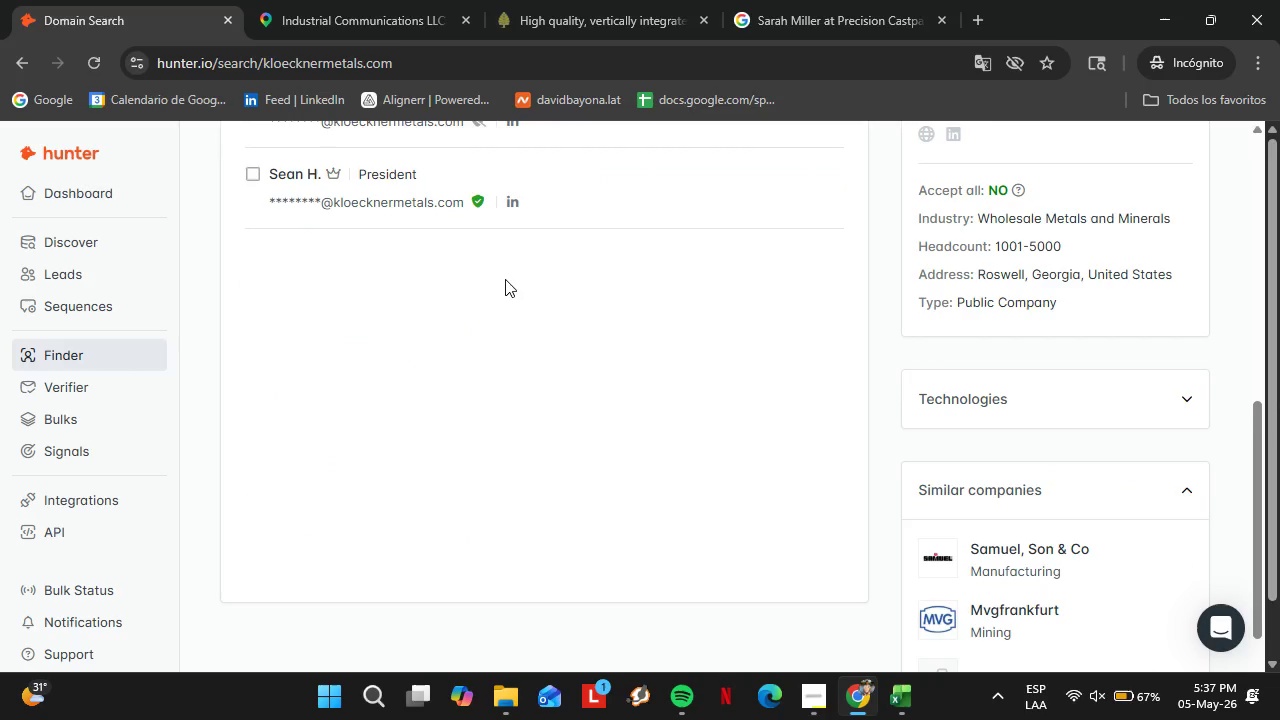 
scroll: coordinate [395, 570], scroll_direction: down, amount: 4.0
 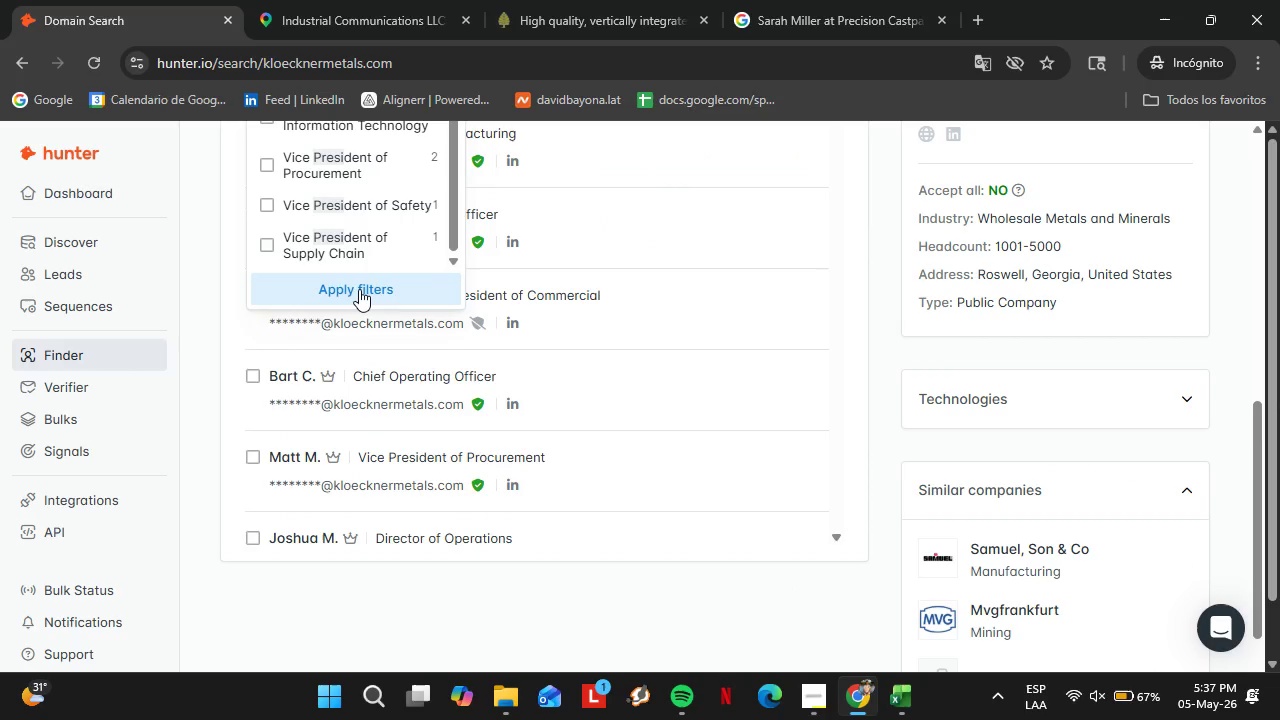 
scroll: coordinate [693, 415], scroll_direction: up, amount: 4.0
 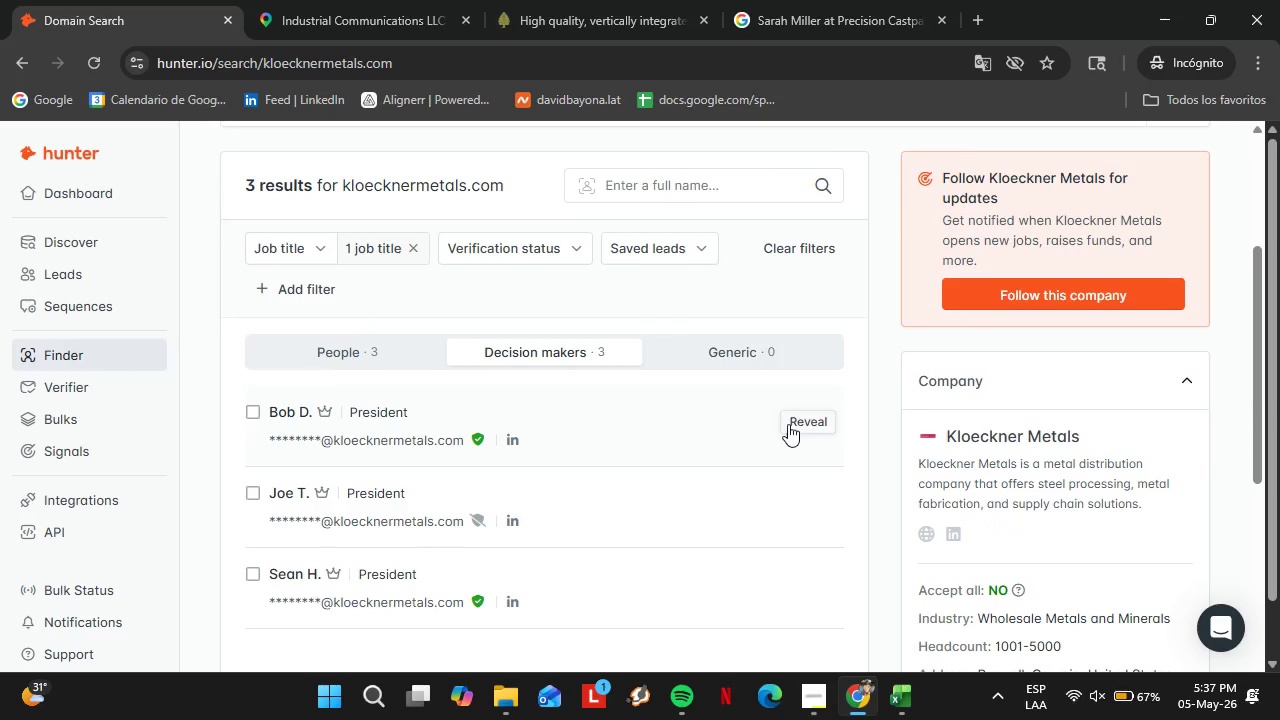 
left_click([788, 424])
 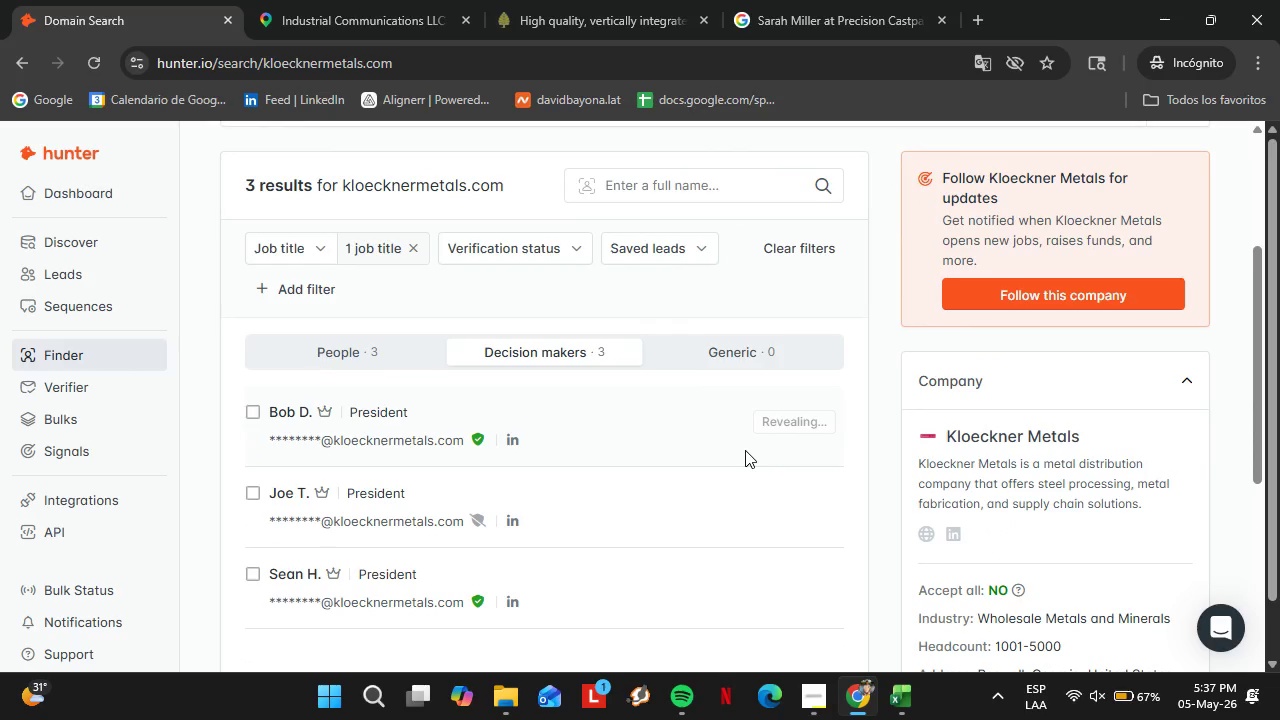 
mouse_move([749, 428])
 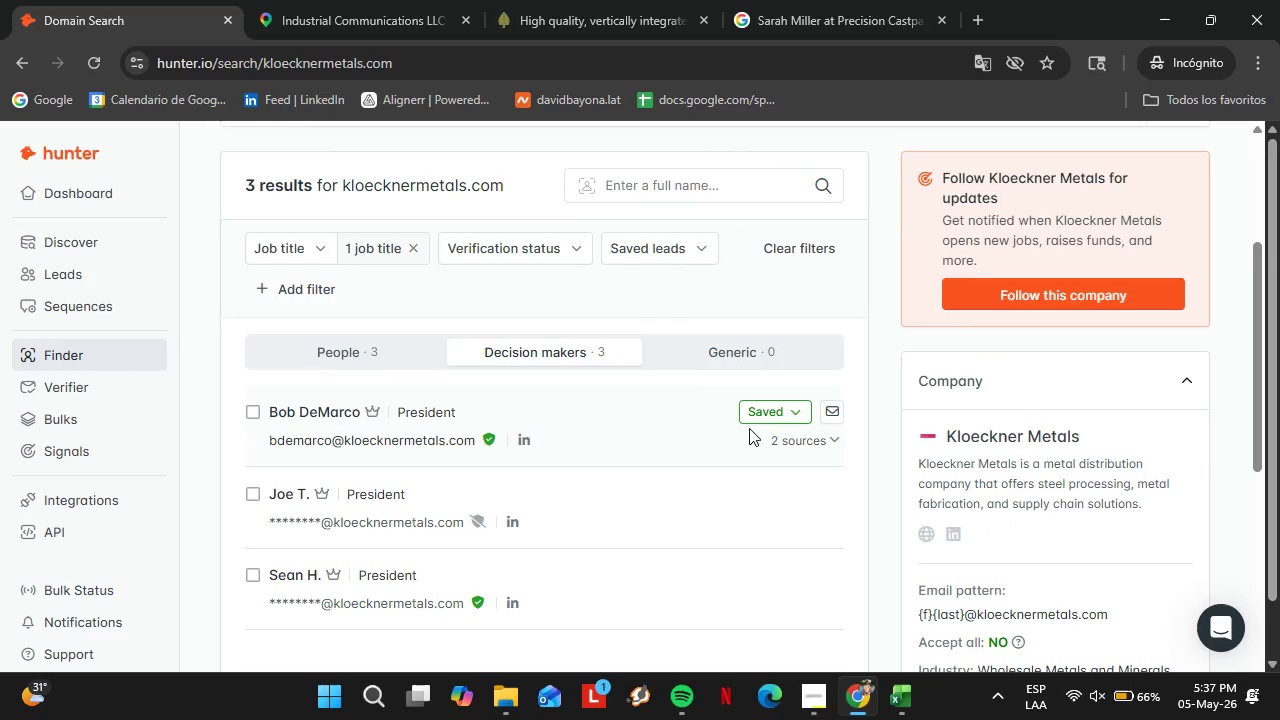 
left_click([748, 411])
 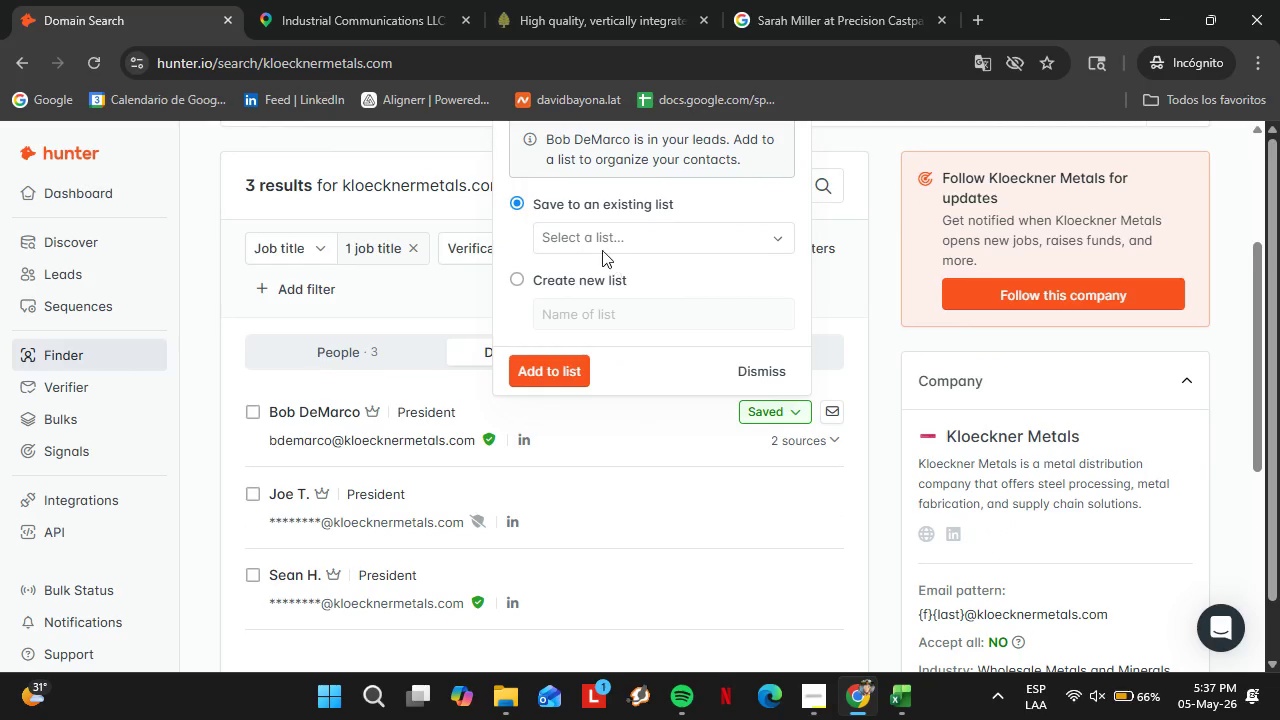 
left_click([601, 248])
 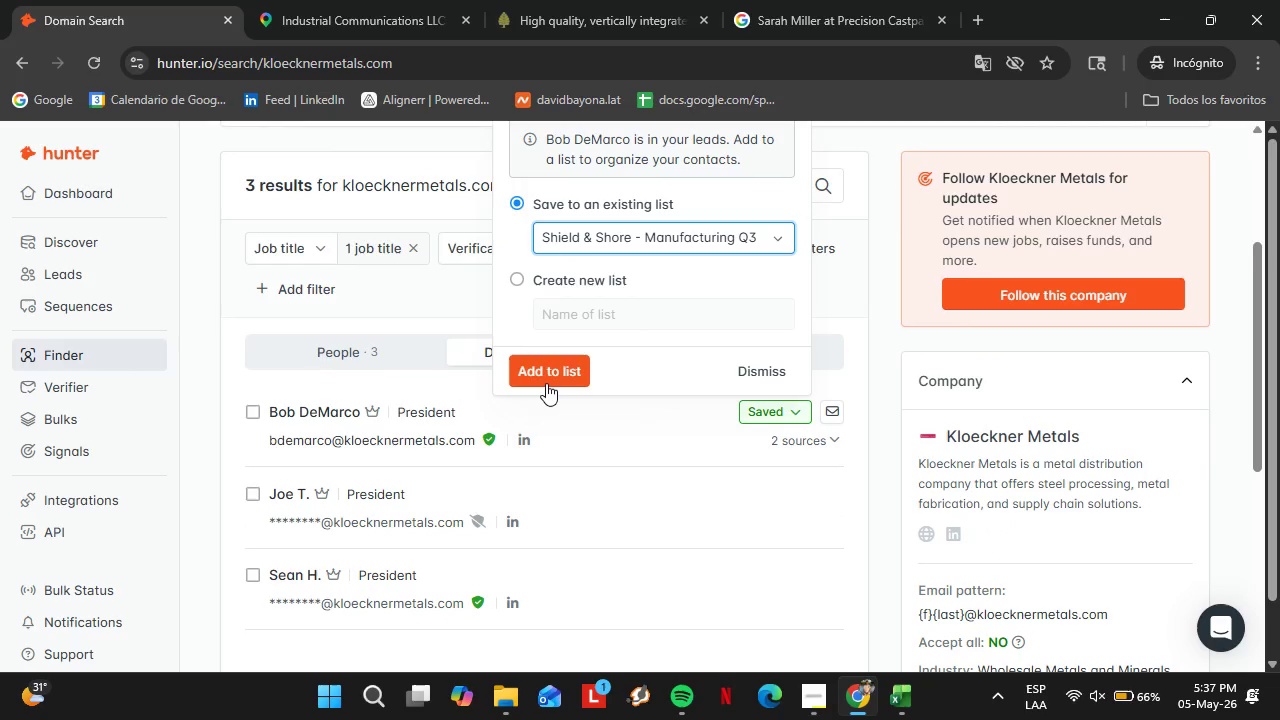 
double_click([544, 384])
 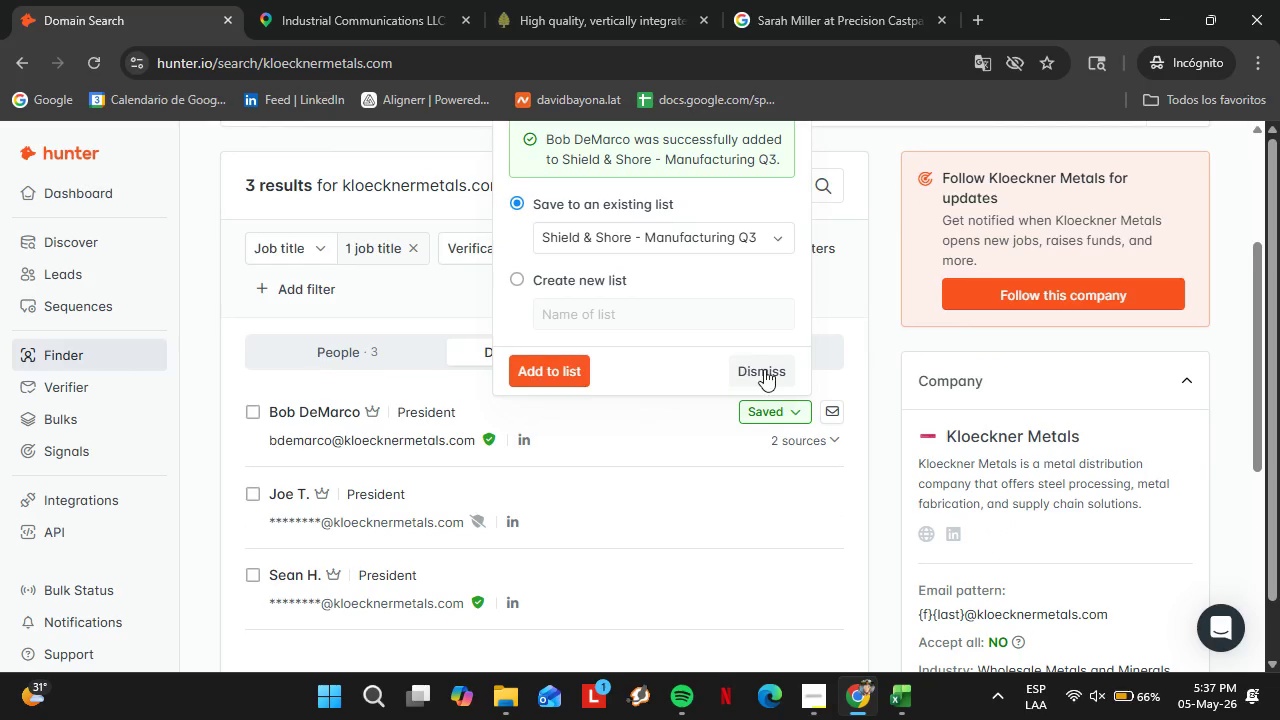 
left_click([765, 369])
 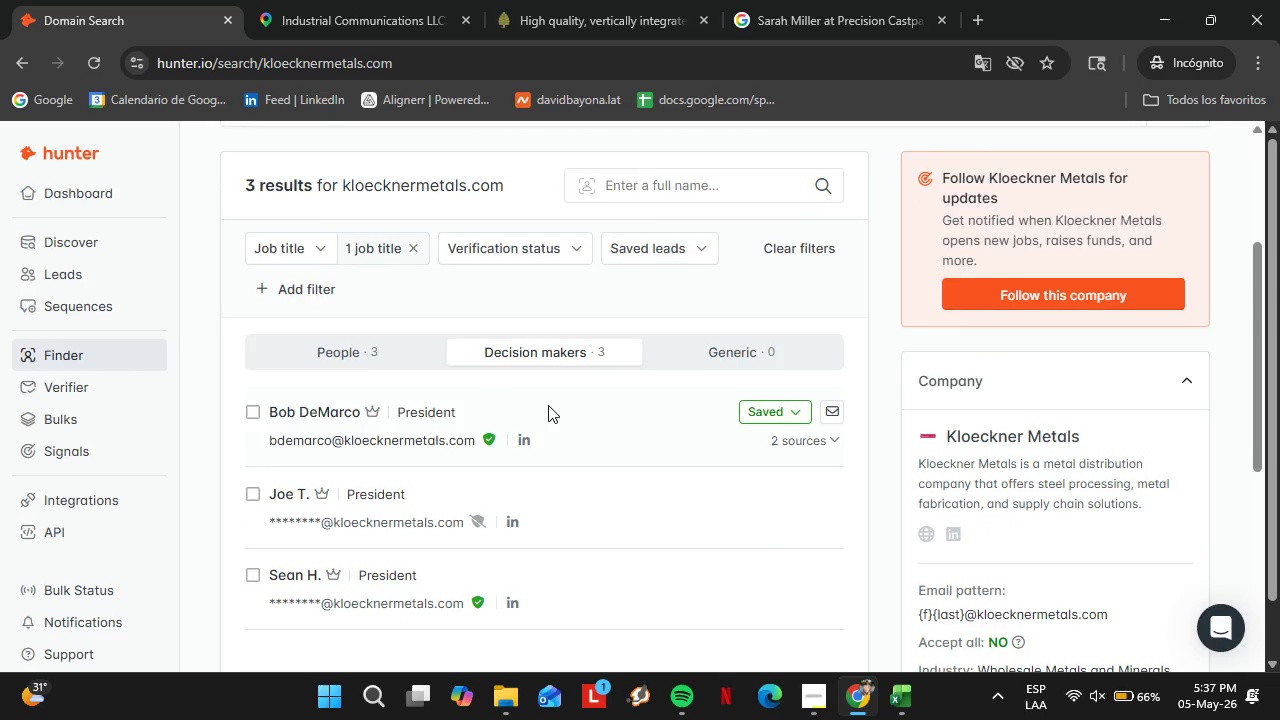 
left_click([432, 393])
 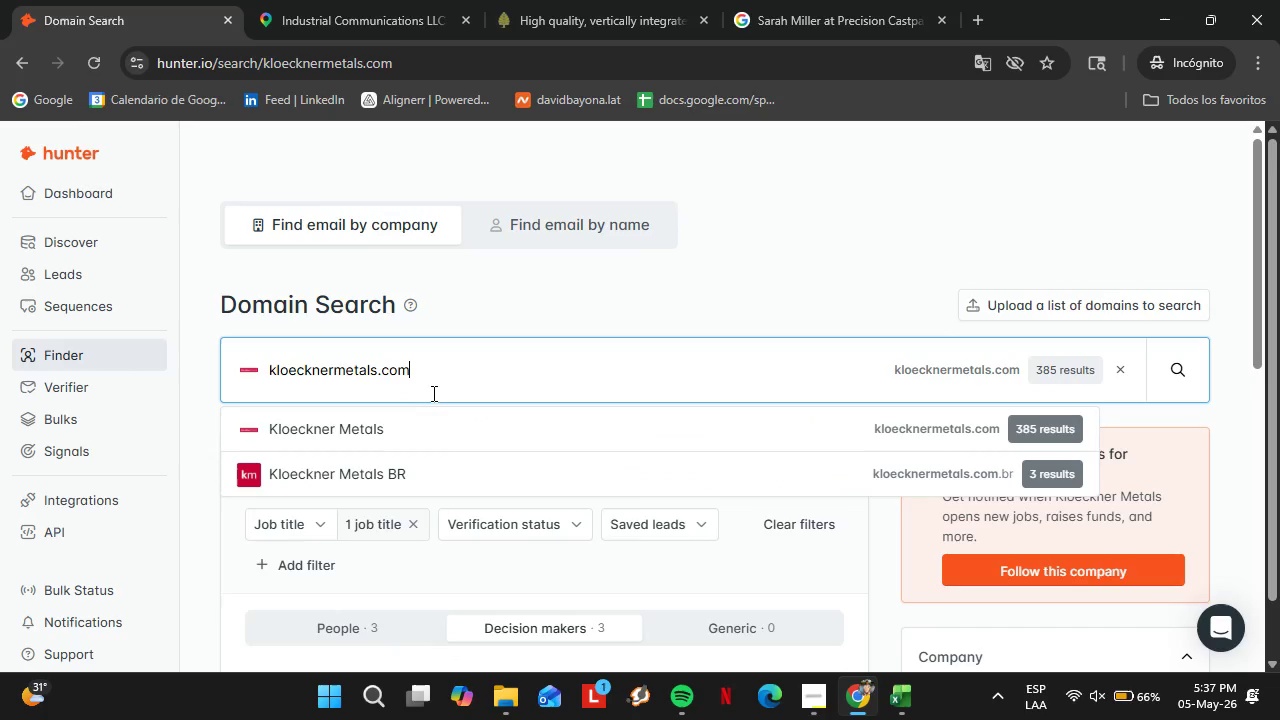 
scroll: coordinate [512, 417], scroll_direction: up, amount: 4.0
 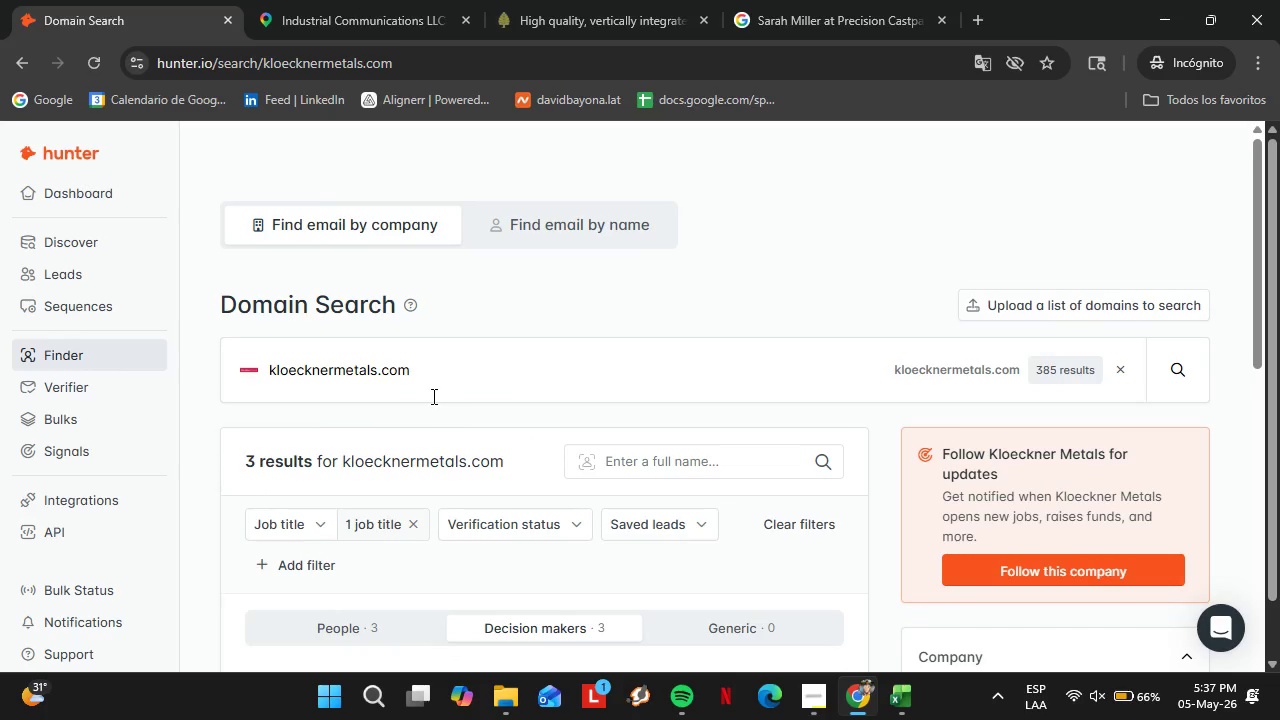 
double_click([432, 393])
 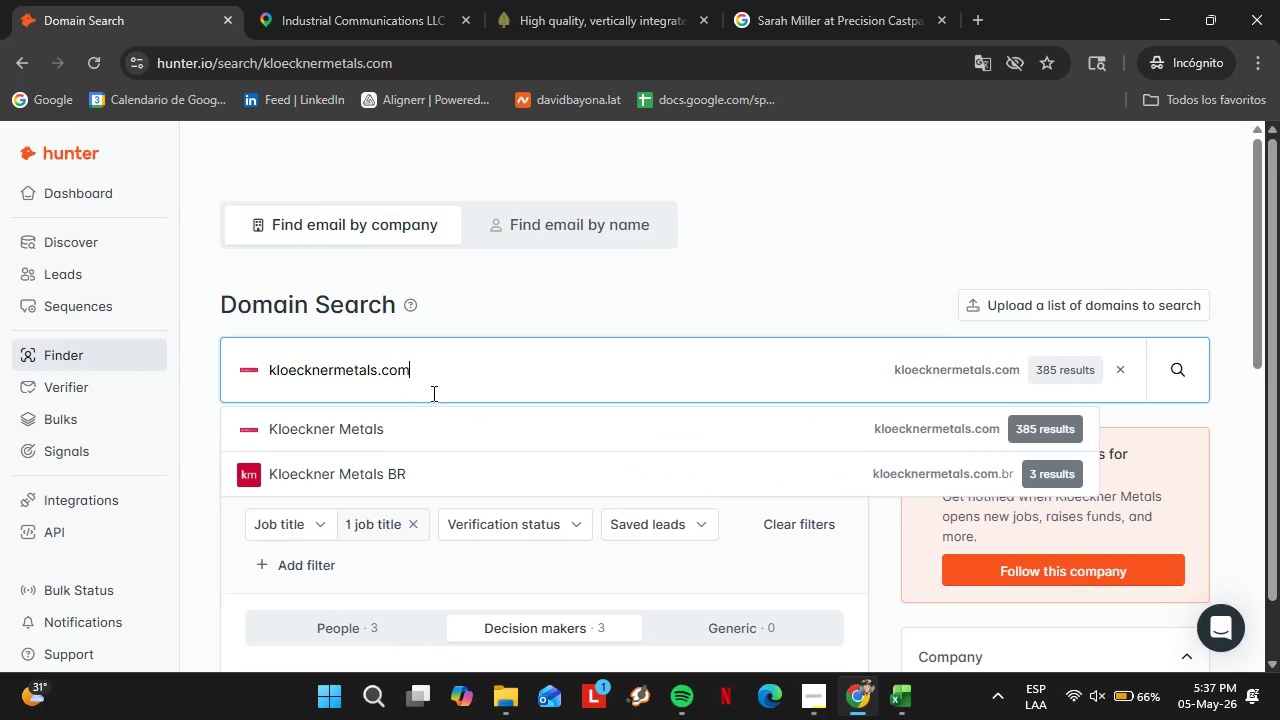 
triple_click([432, 393])
 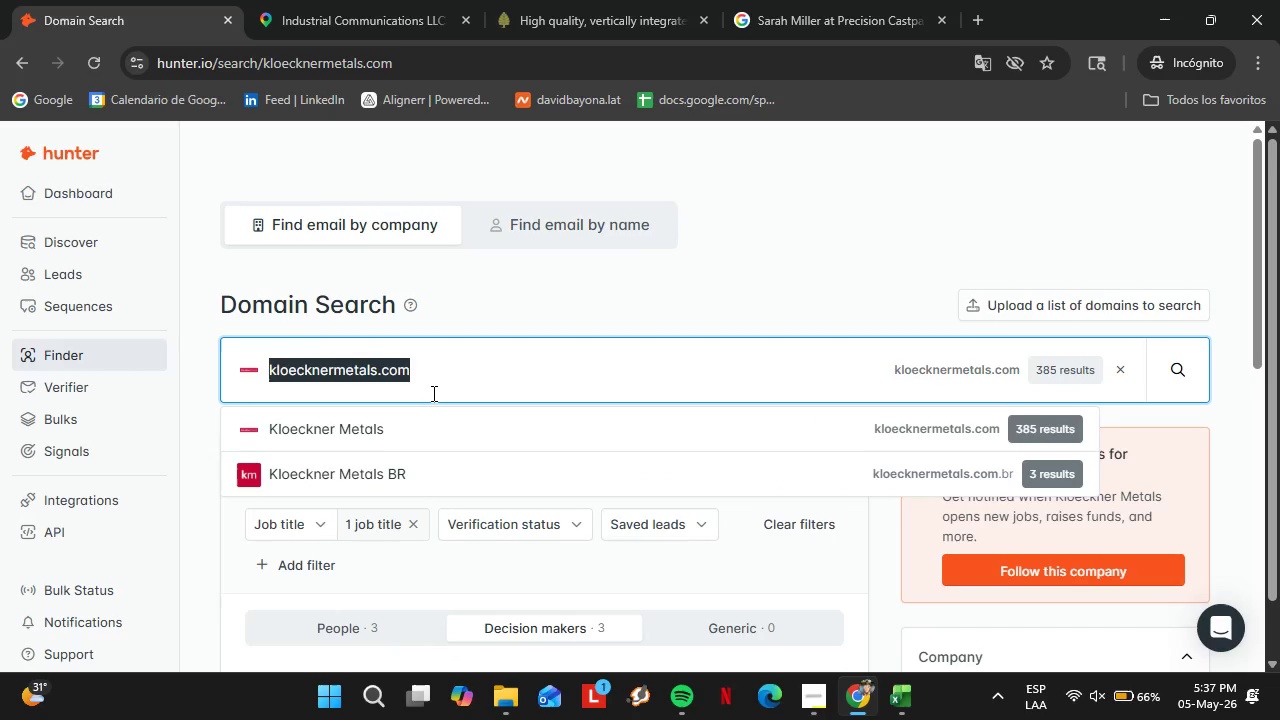 
wait(8.23)
 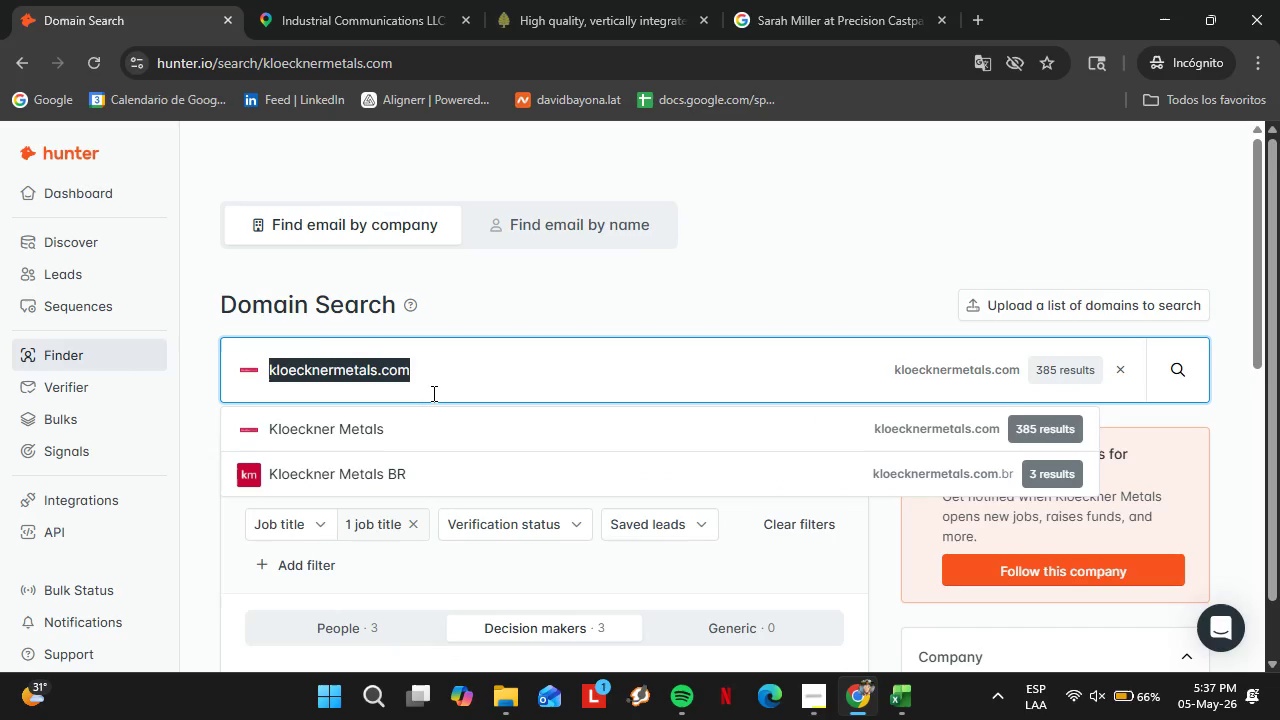 
type(leeco.com)
 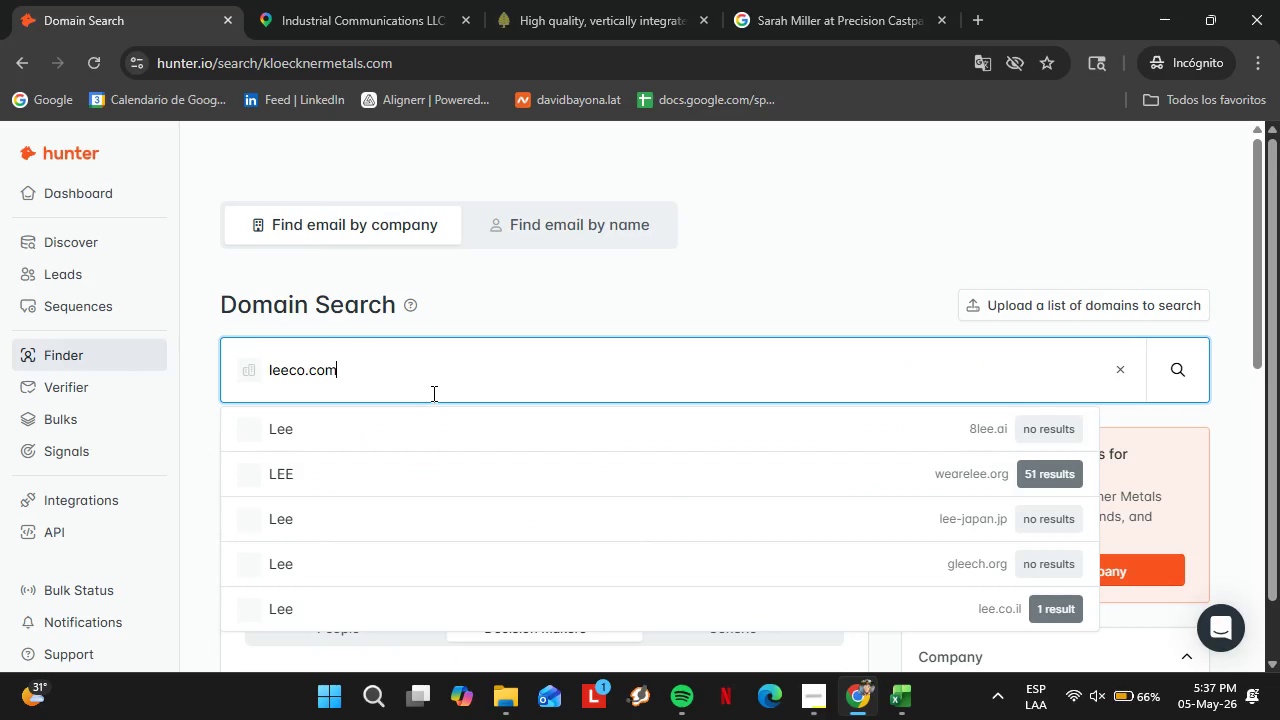 
key(Enter)
 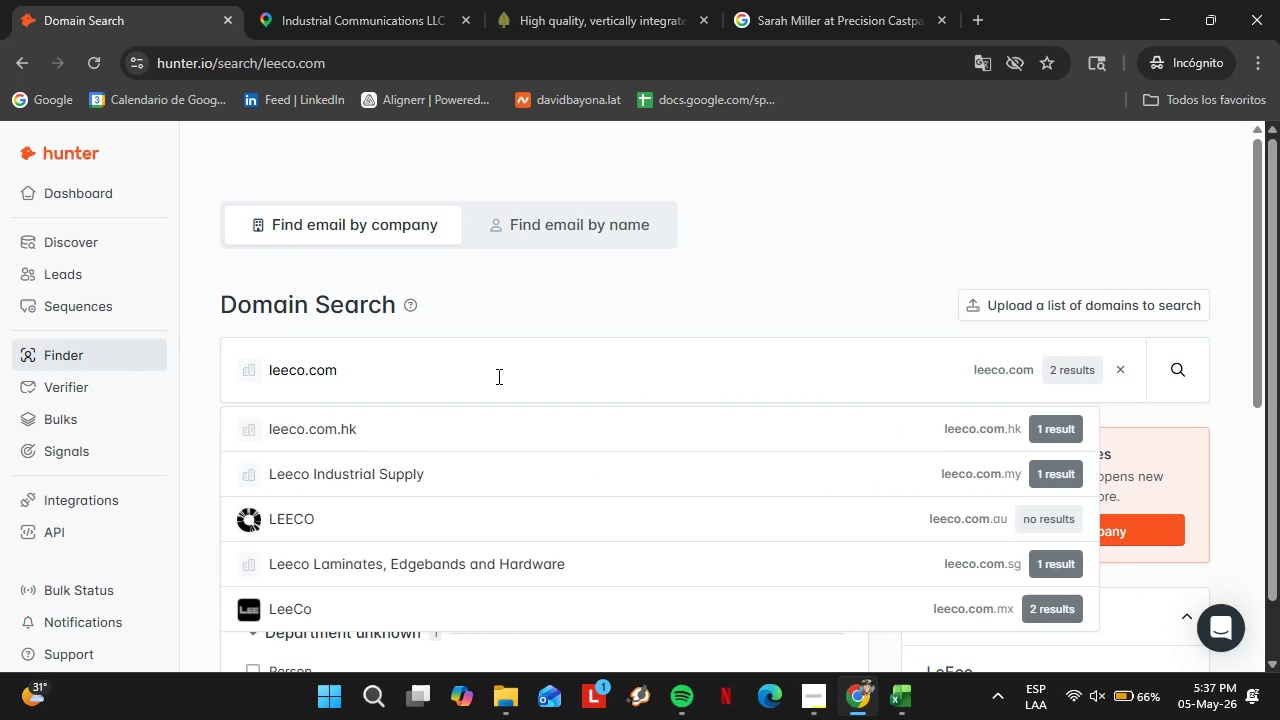 
left_click([450, 387])
 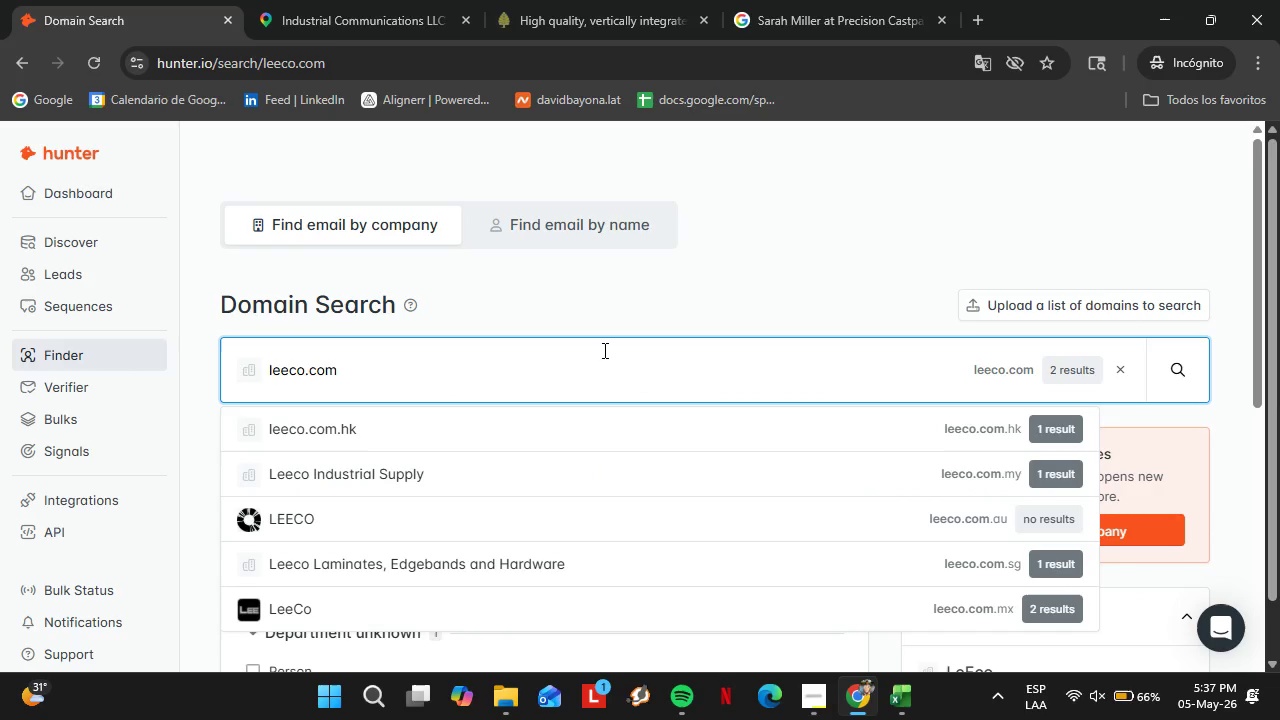 
left_click([1183, 365])
 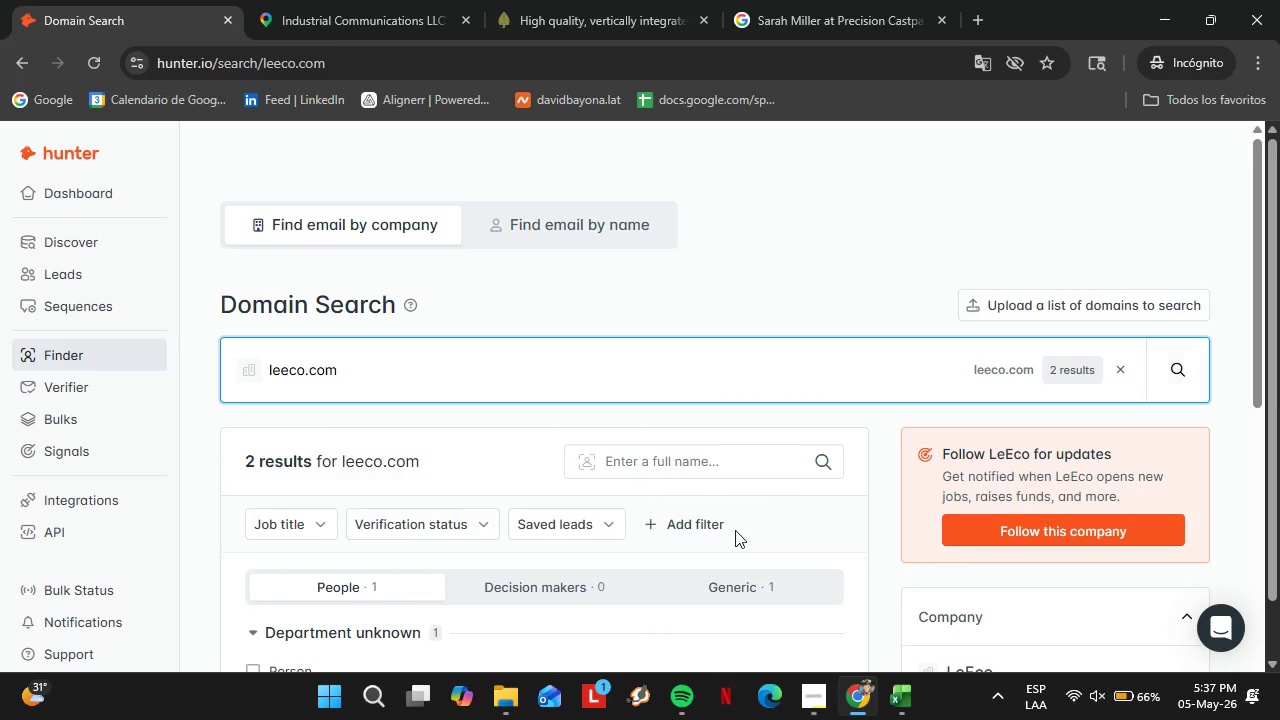 
double_click([429, 364])
 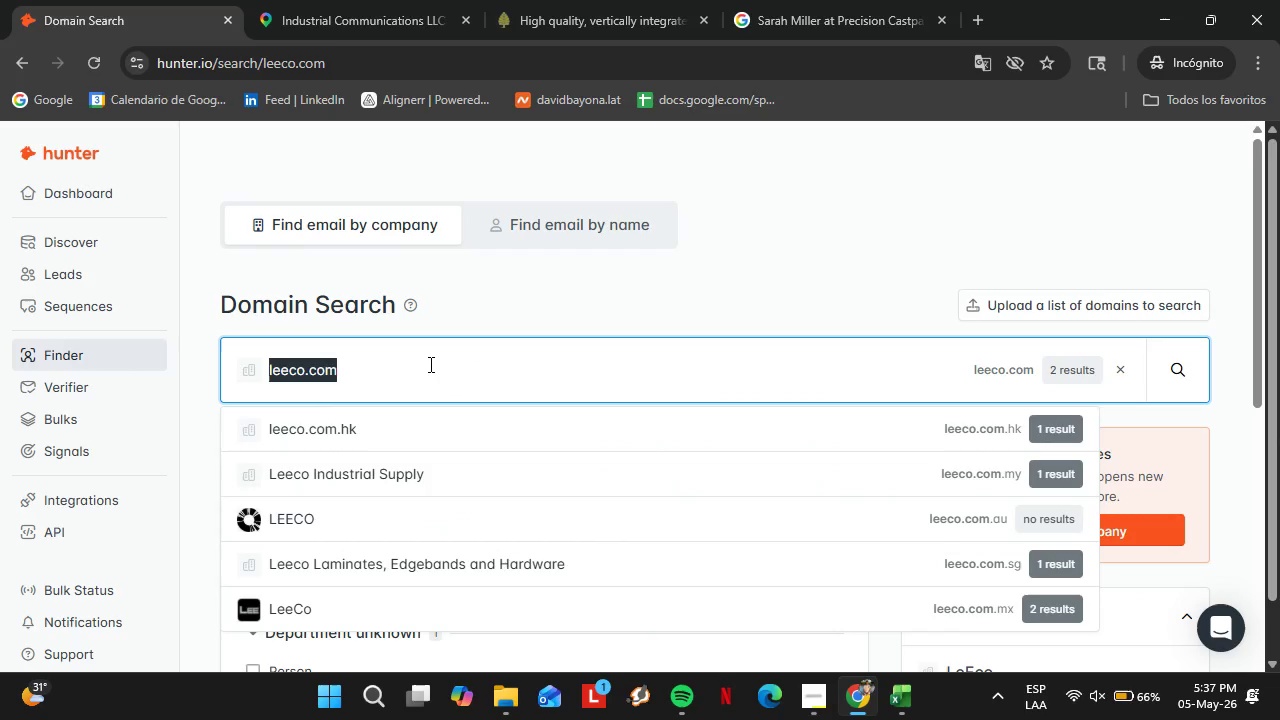 
triple_click([429, 364])
 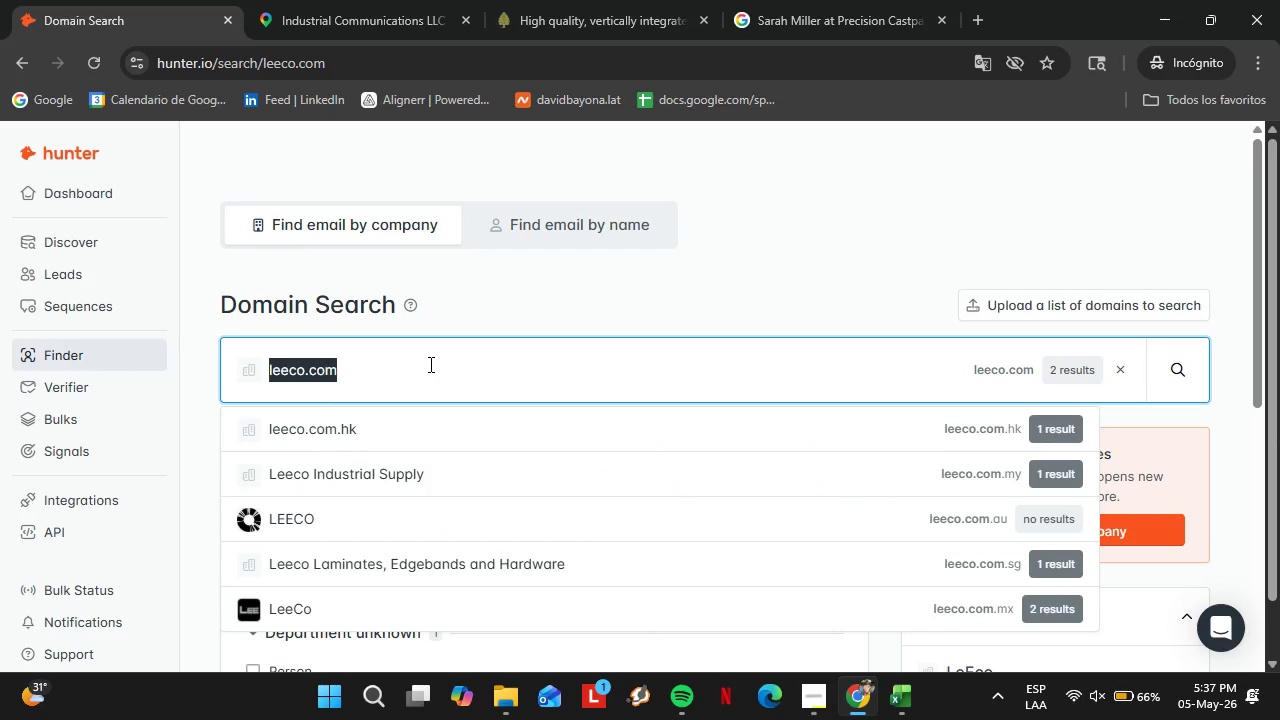 
scroll: coordinate [669, 514], scroll_direction: none, amount: 0.0
 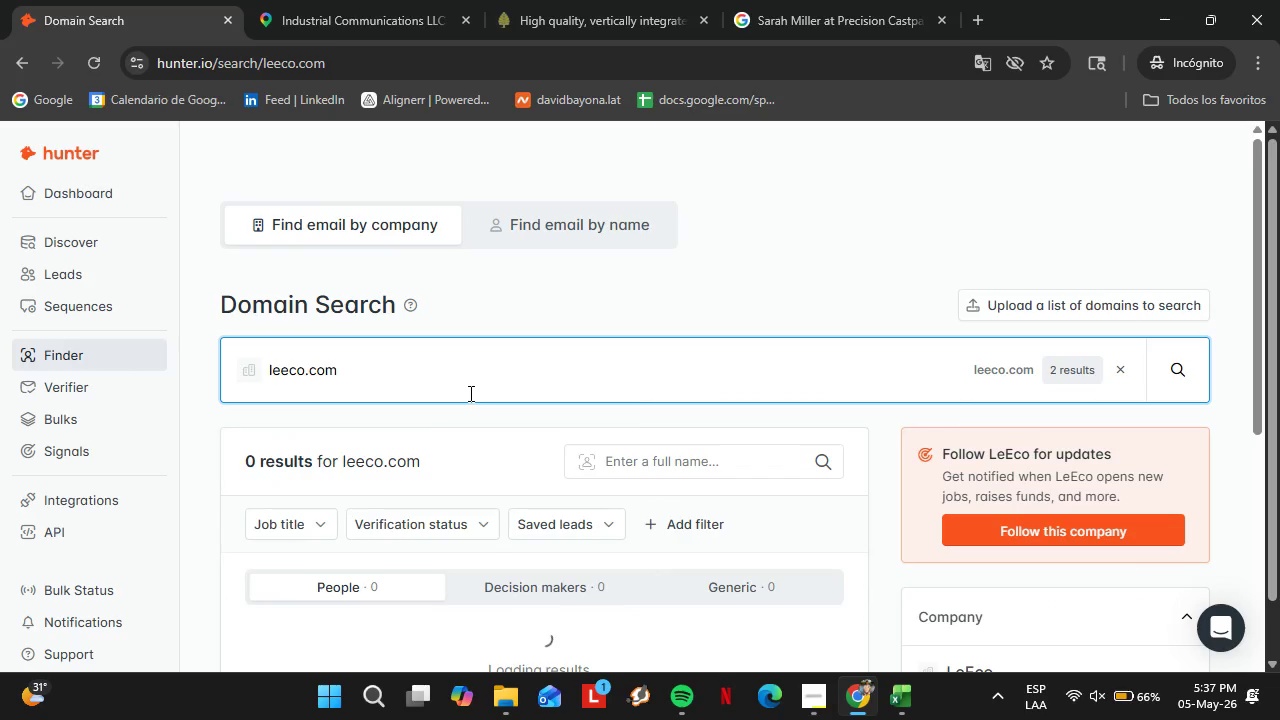 
triple_click([429, 364])
 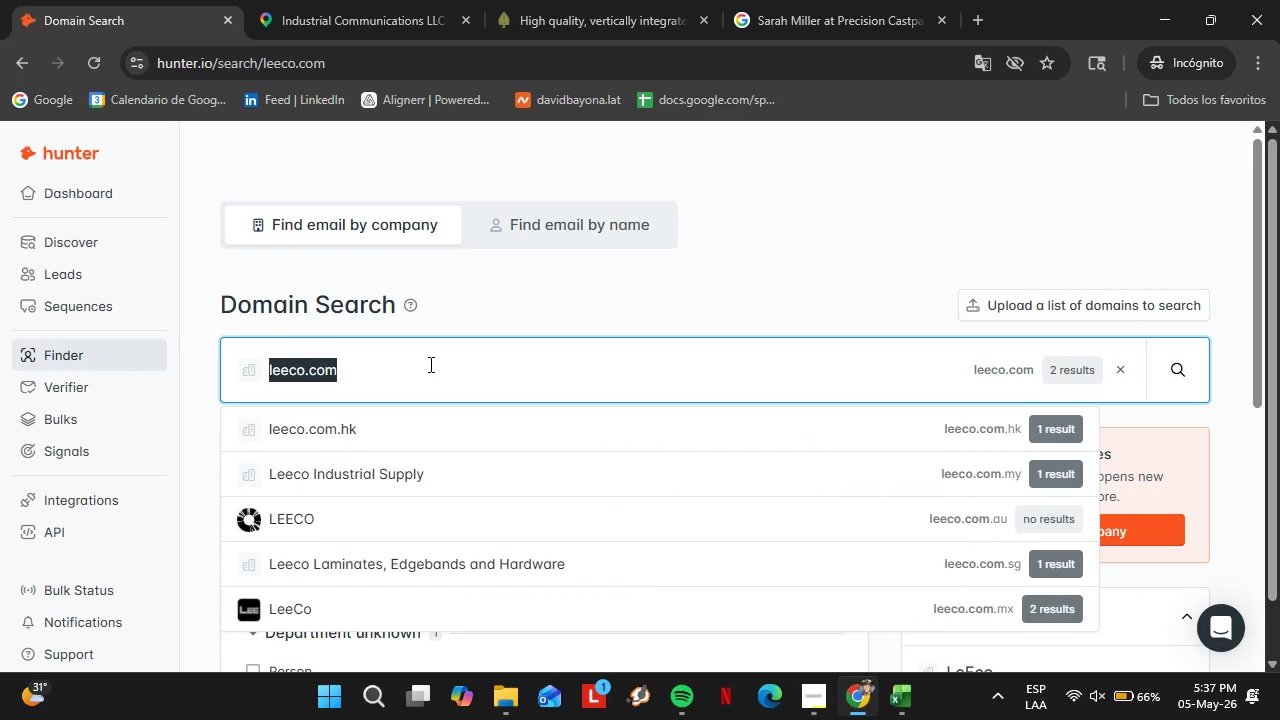 
triple_click([429, 364])
 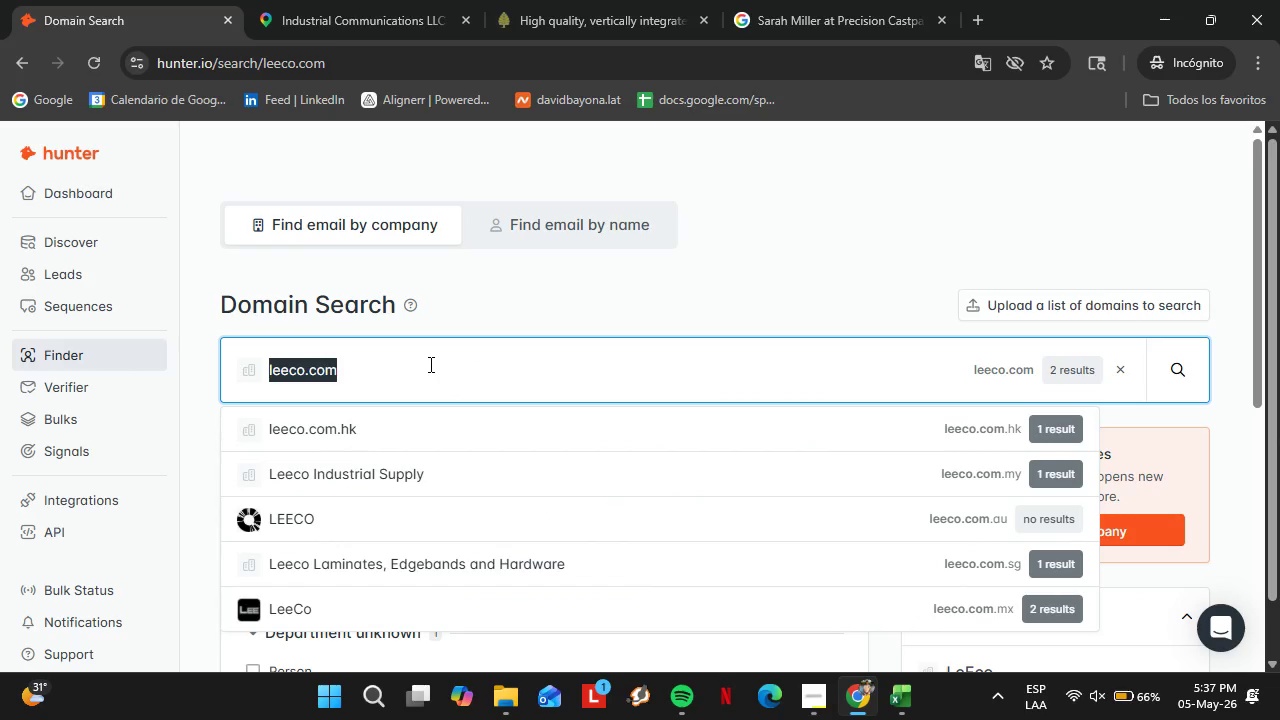 
type(mscdirect.com)
 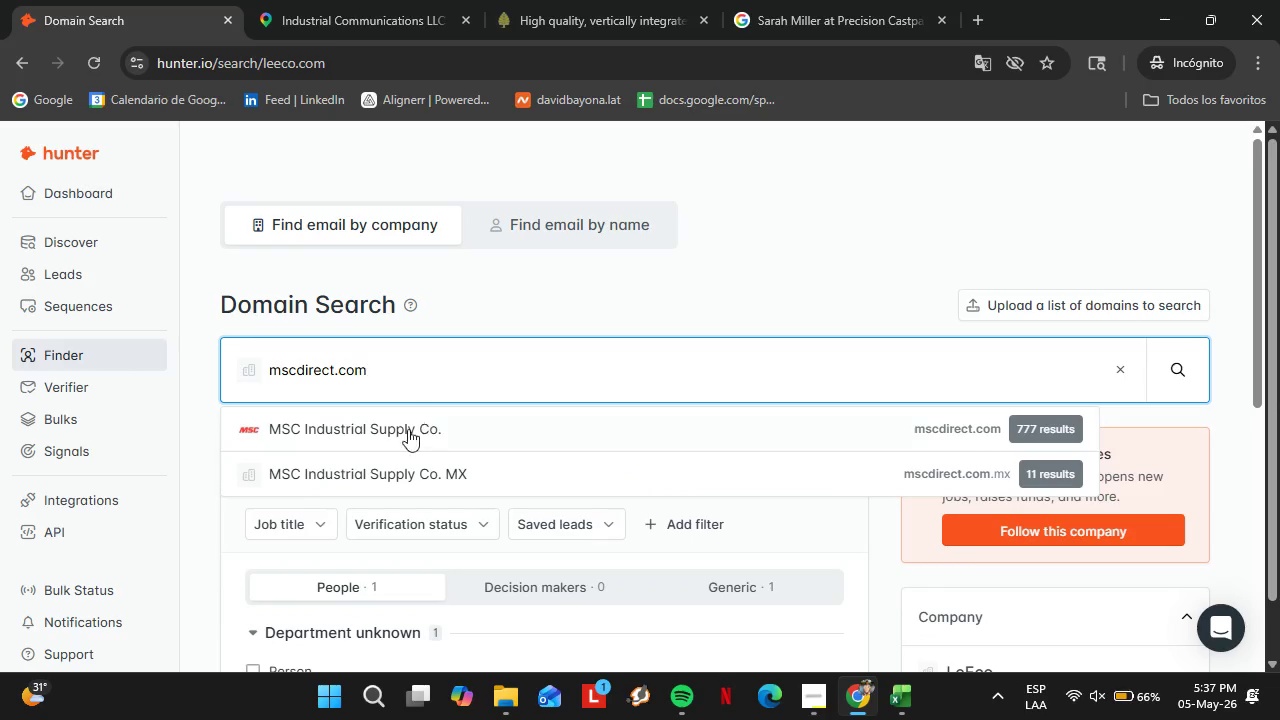 
left_click([375, 427])
 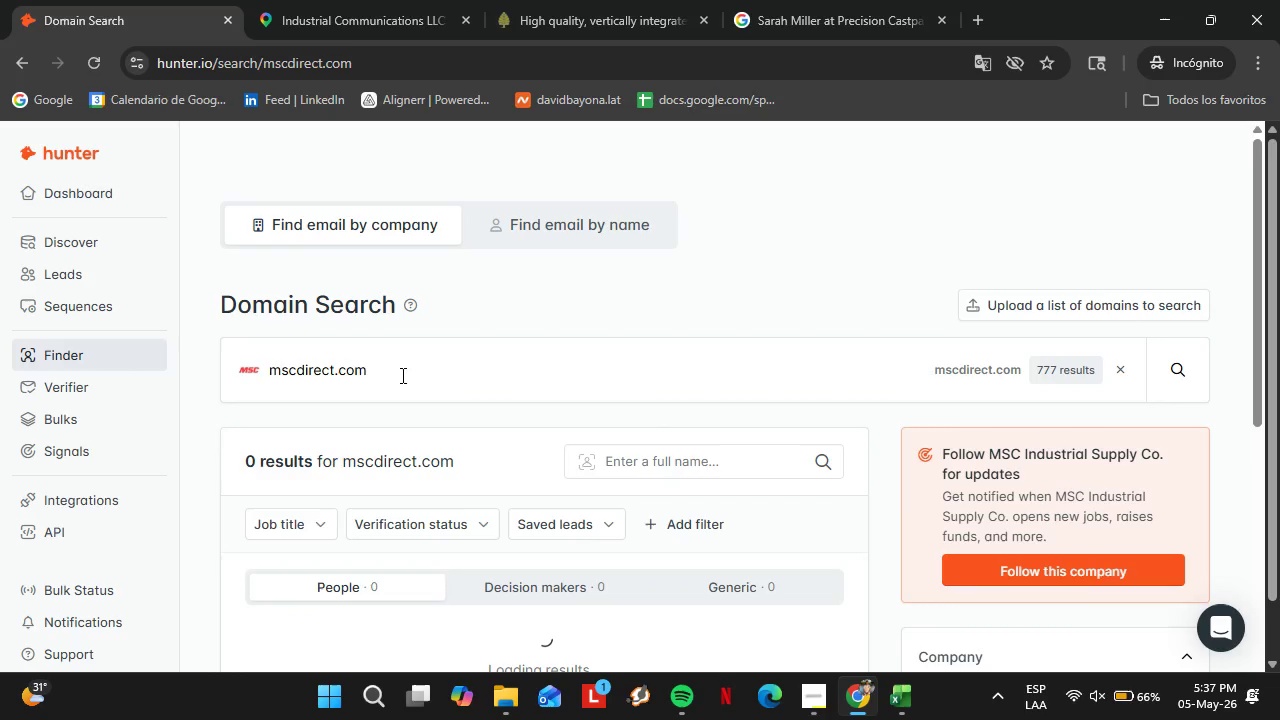 
scroll: coordinate [419, 416], scroll_direction: down, amount: 3.0
 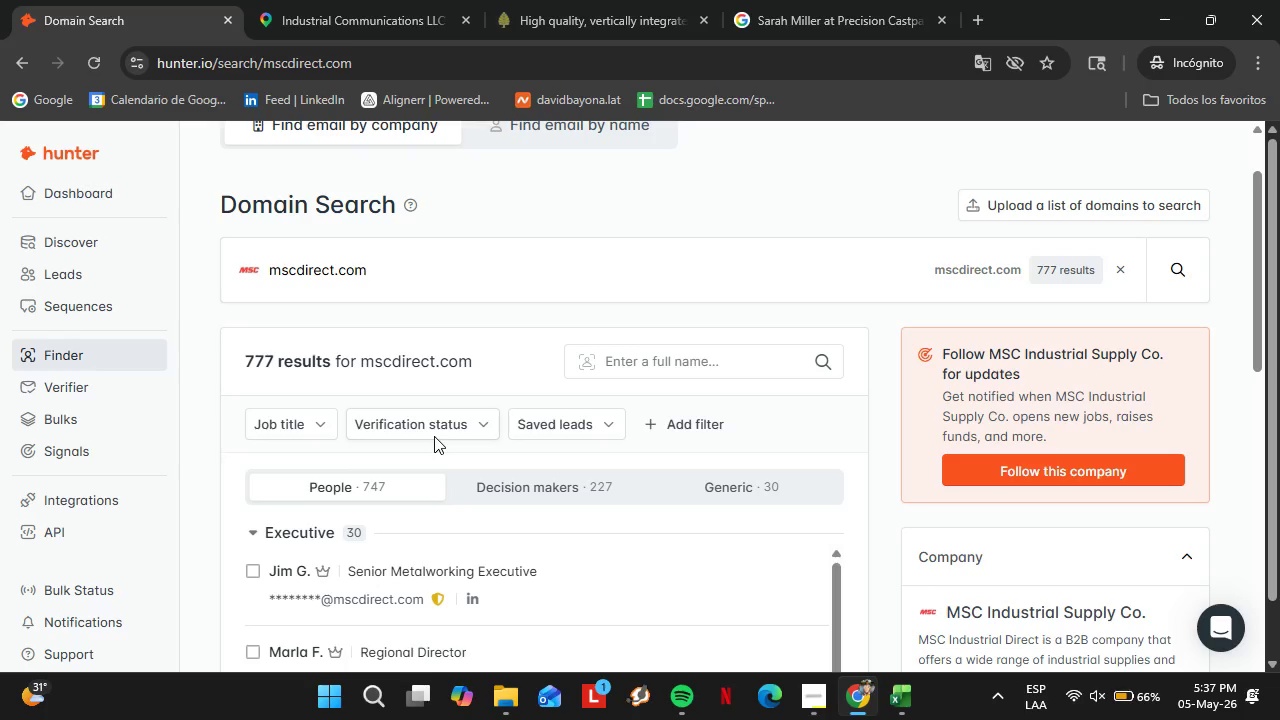 
double_click([362, 352])
 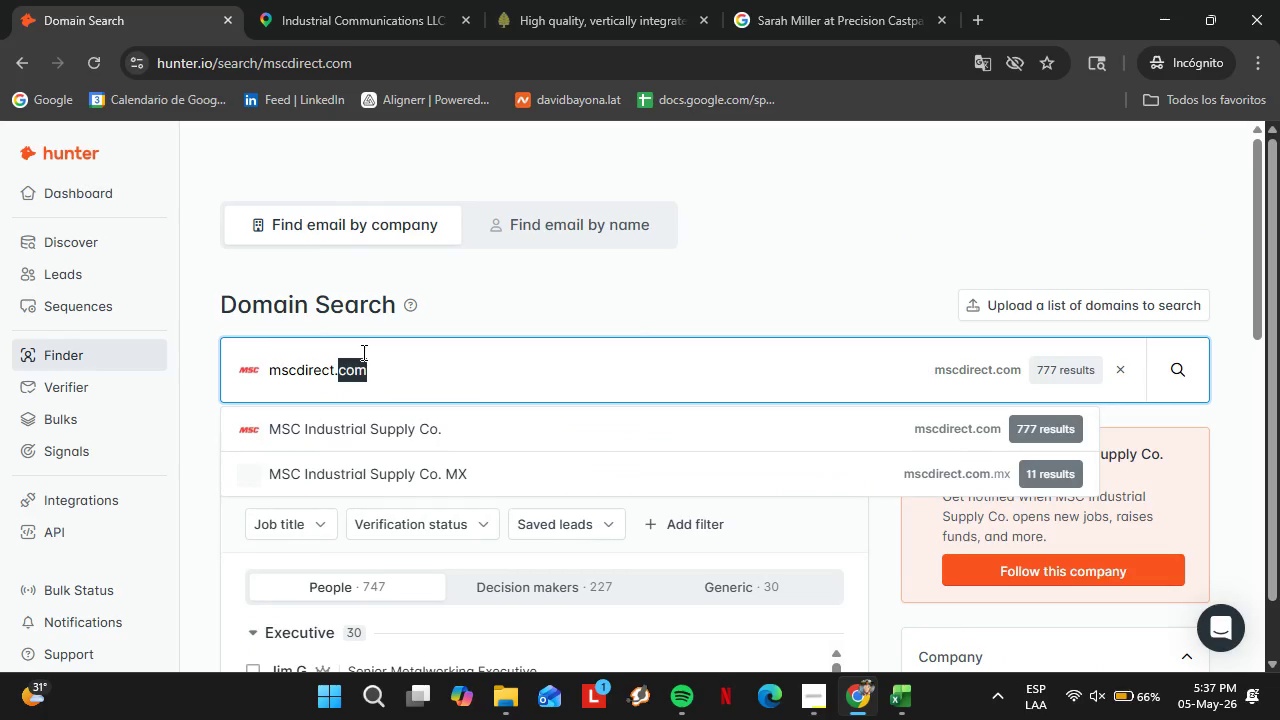 
scroll: coordinate [418, 411], scroll_direction: up, amount: 3.0
 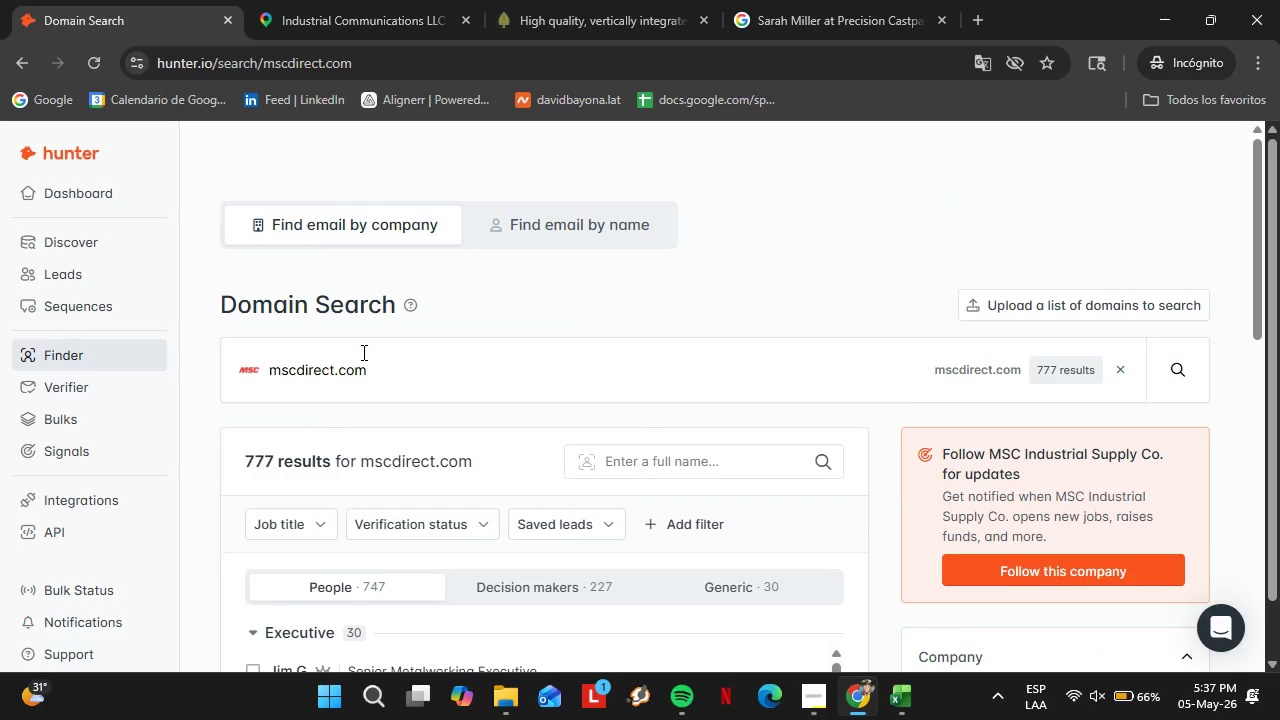 
triple_click([362, 352])
 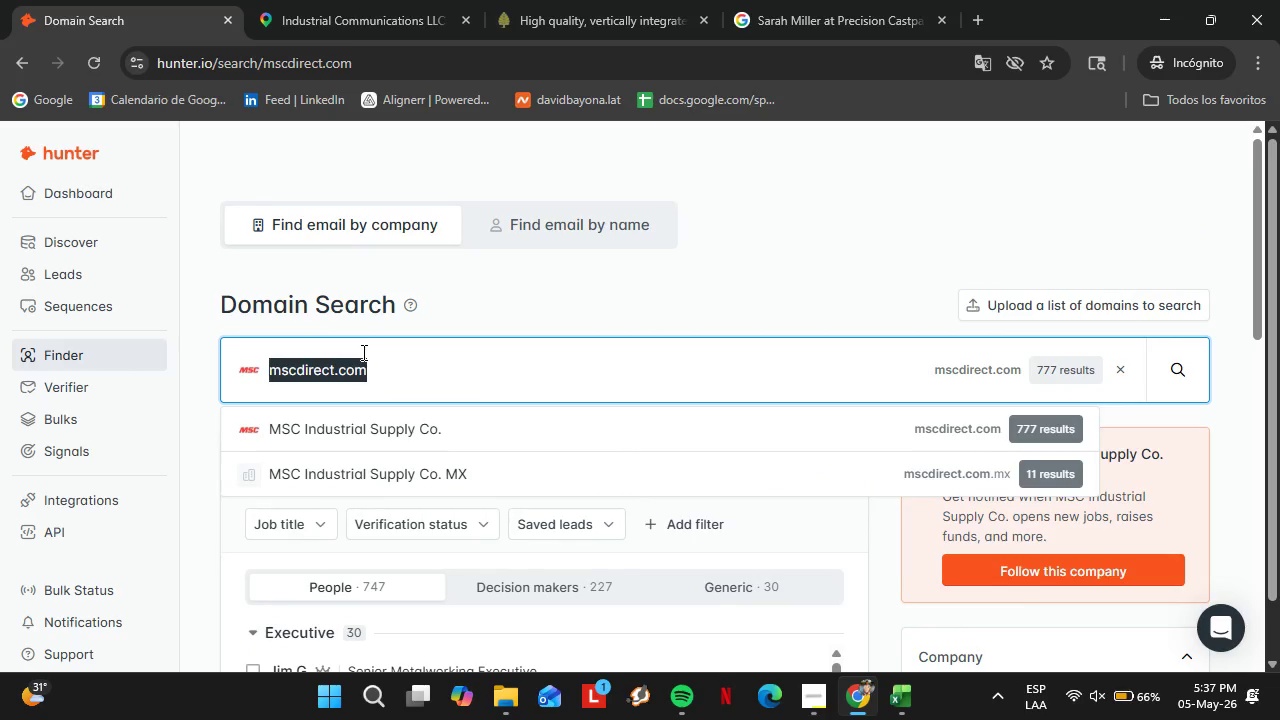 
type(kaman.com)
 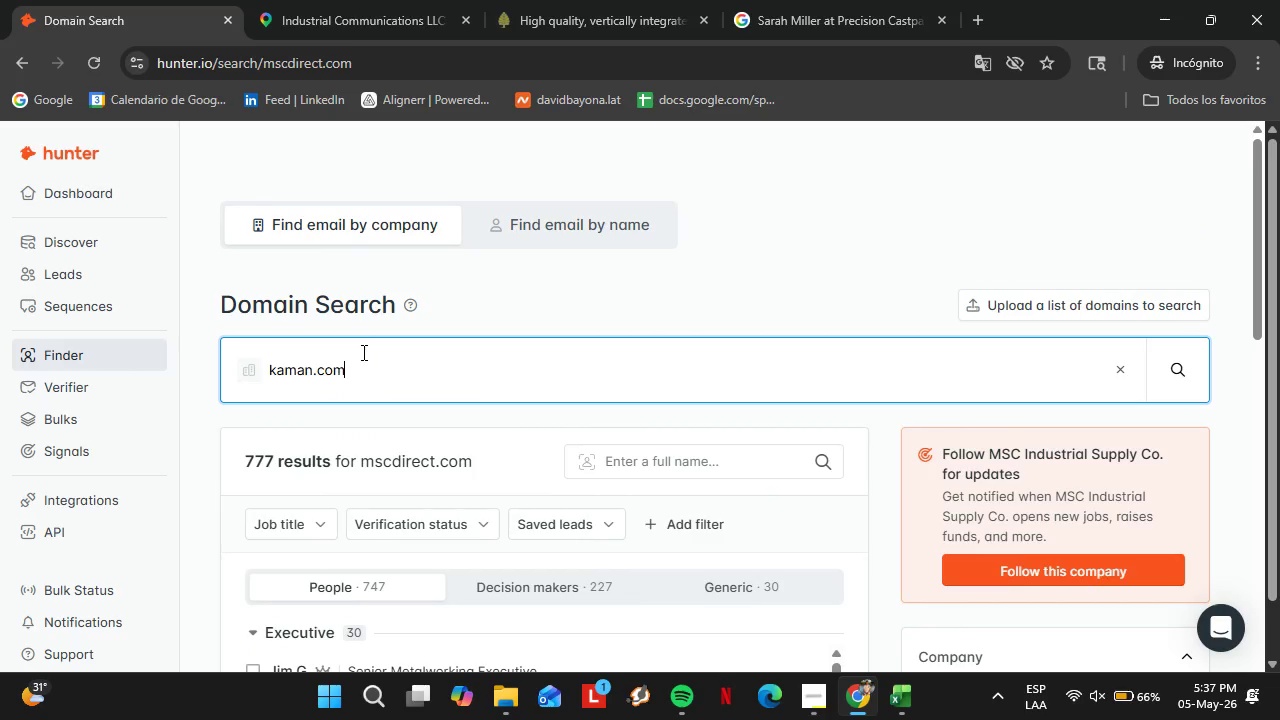 
key(Enter)
 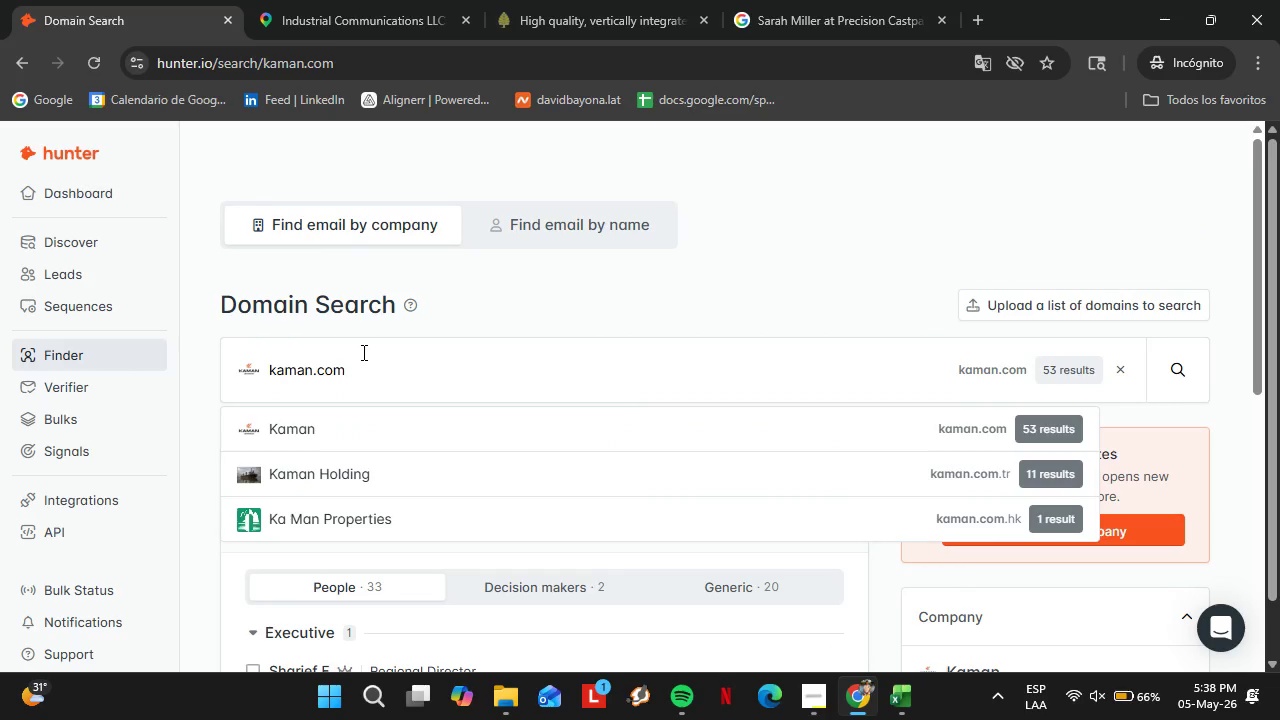 
wait(29.09)
 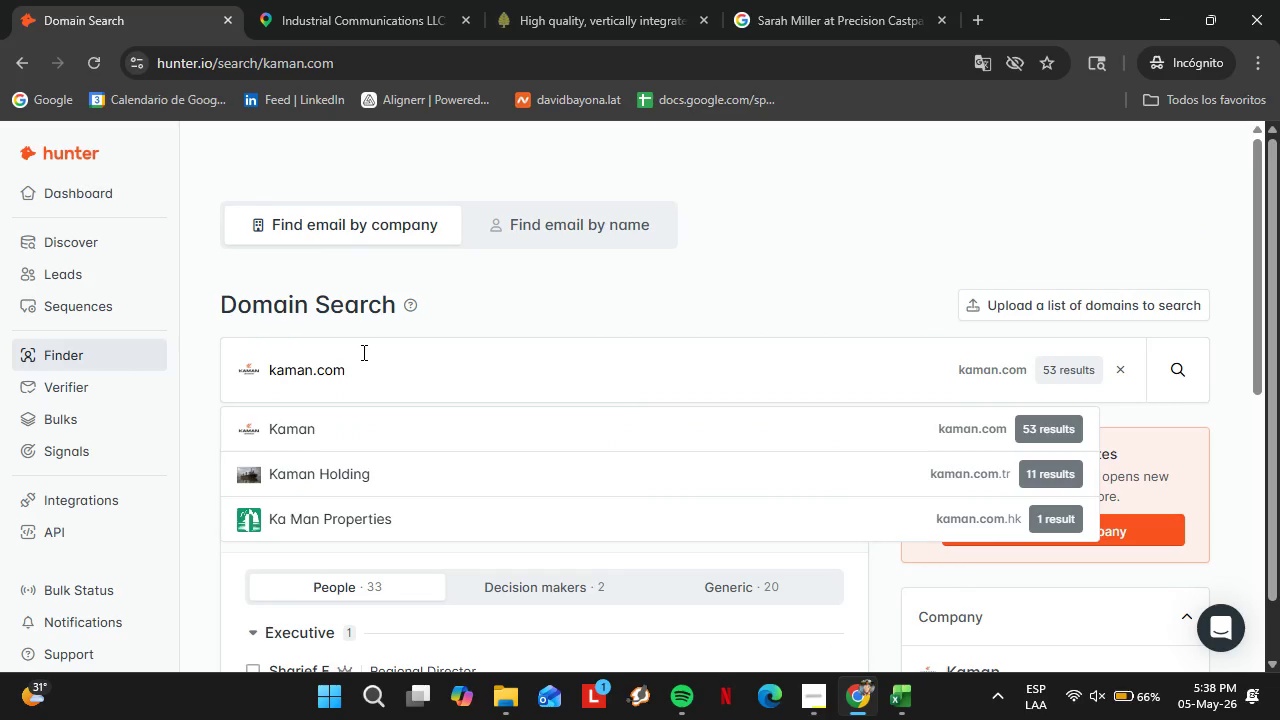 
left_click([395, 434])
 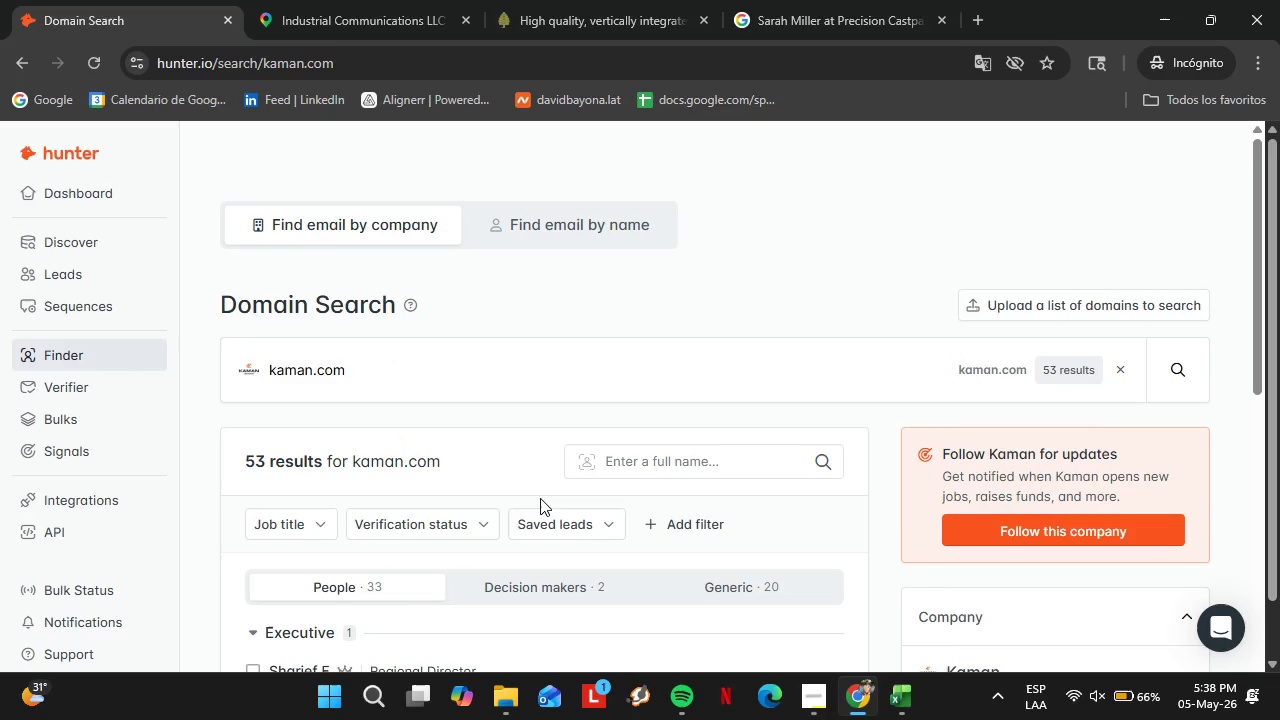 
scroll: coordinate [463, 458], scroll_direction: down, amount: 2.0
 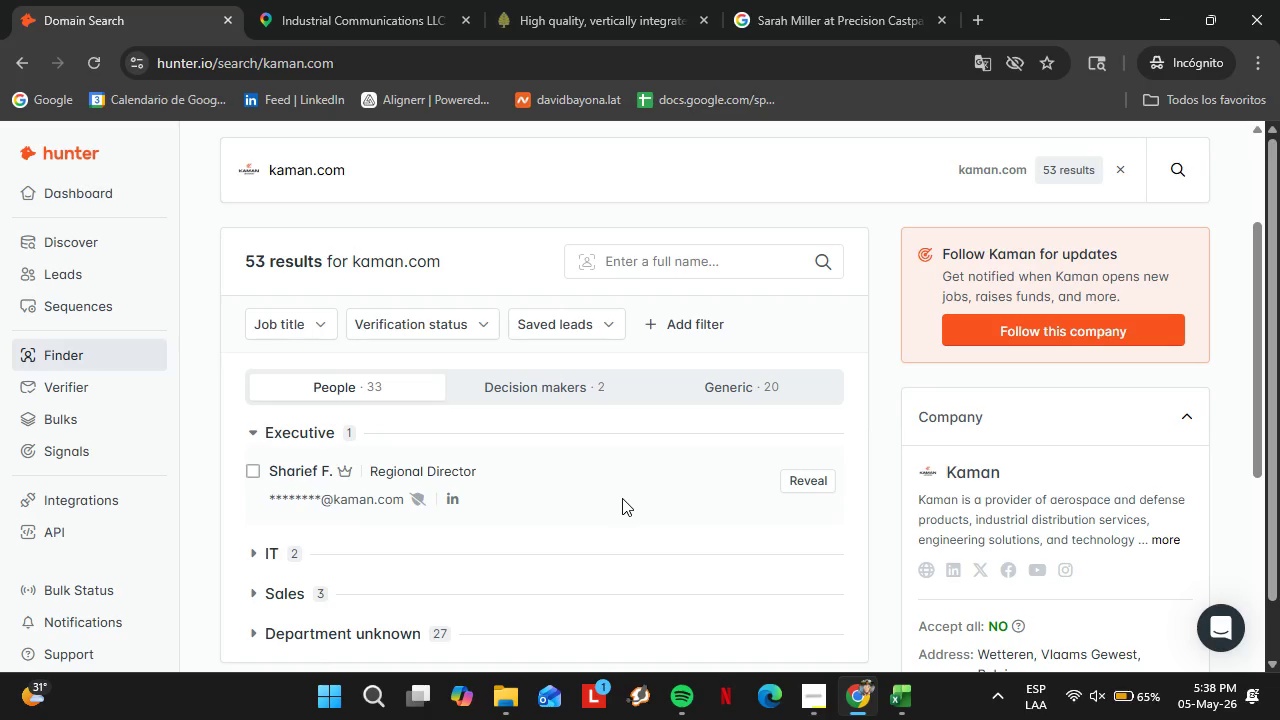 
wait(13.21)
 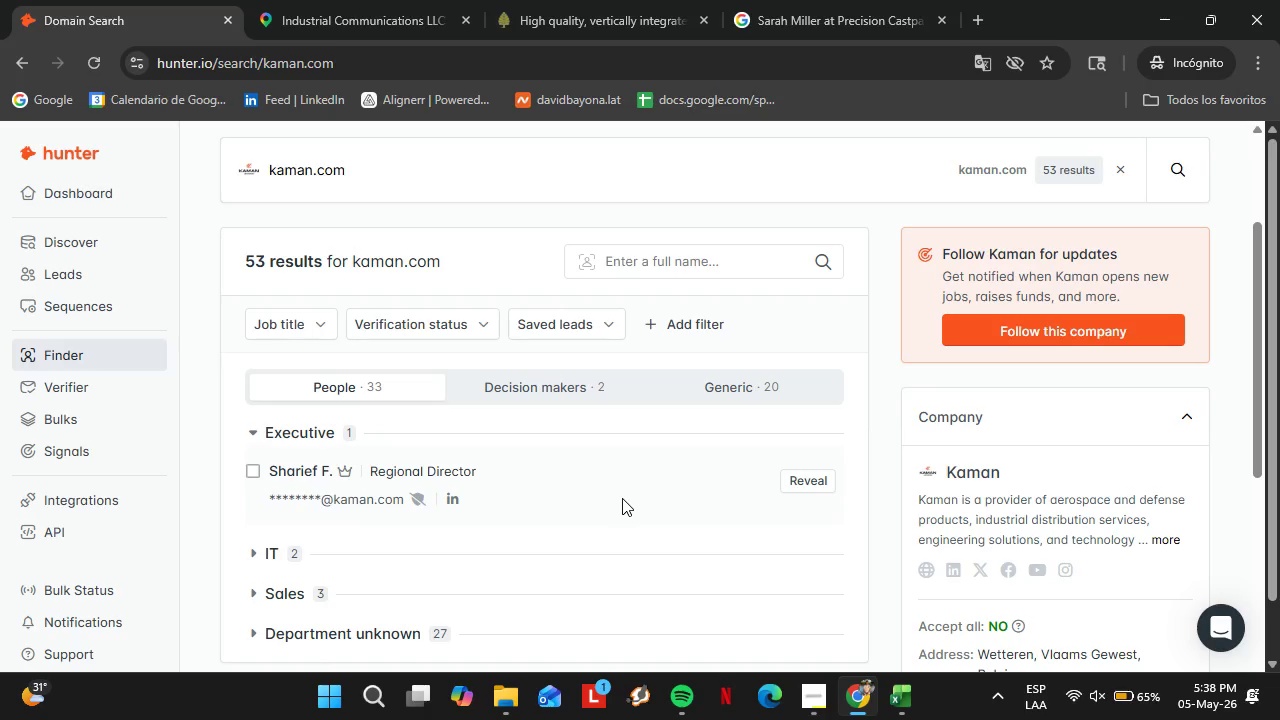 
scroll: coordinate [577, 451], scroll_direction: up, amount: 3.0
 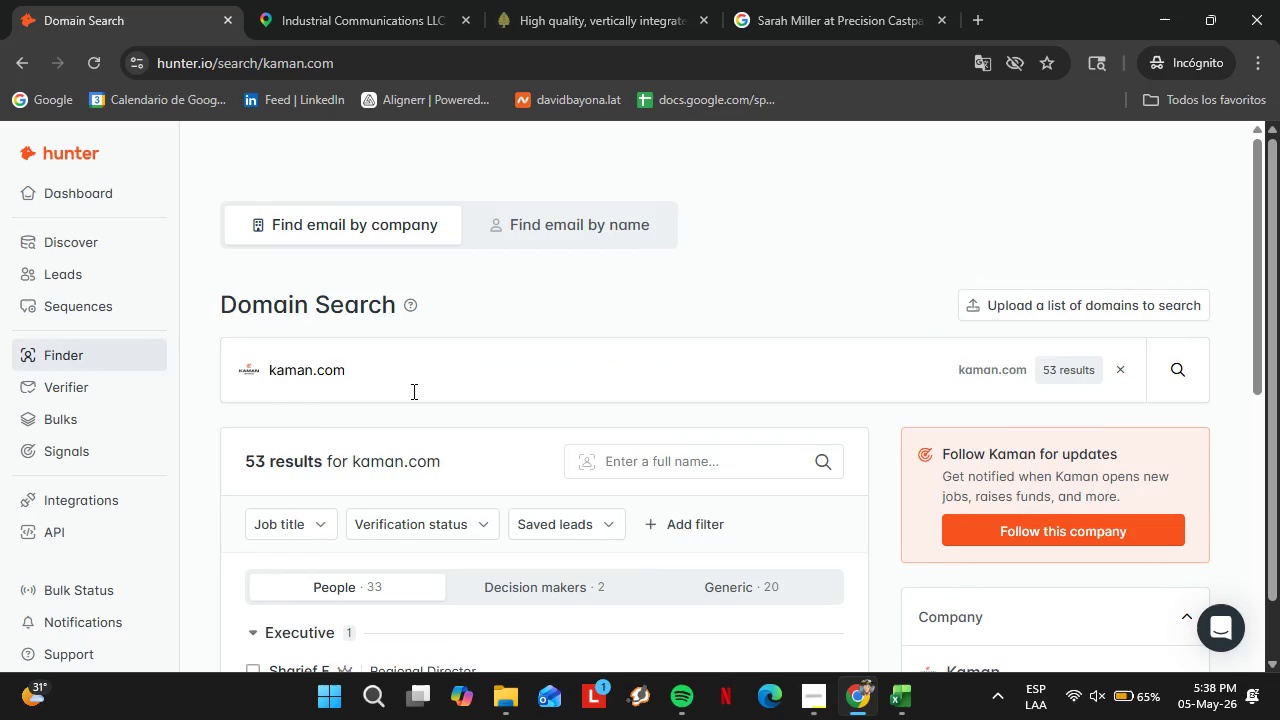 
left_click([412, 391])
 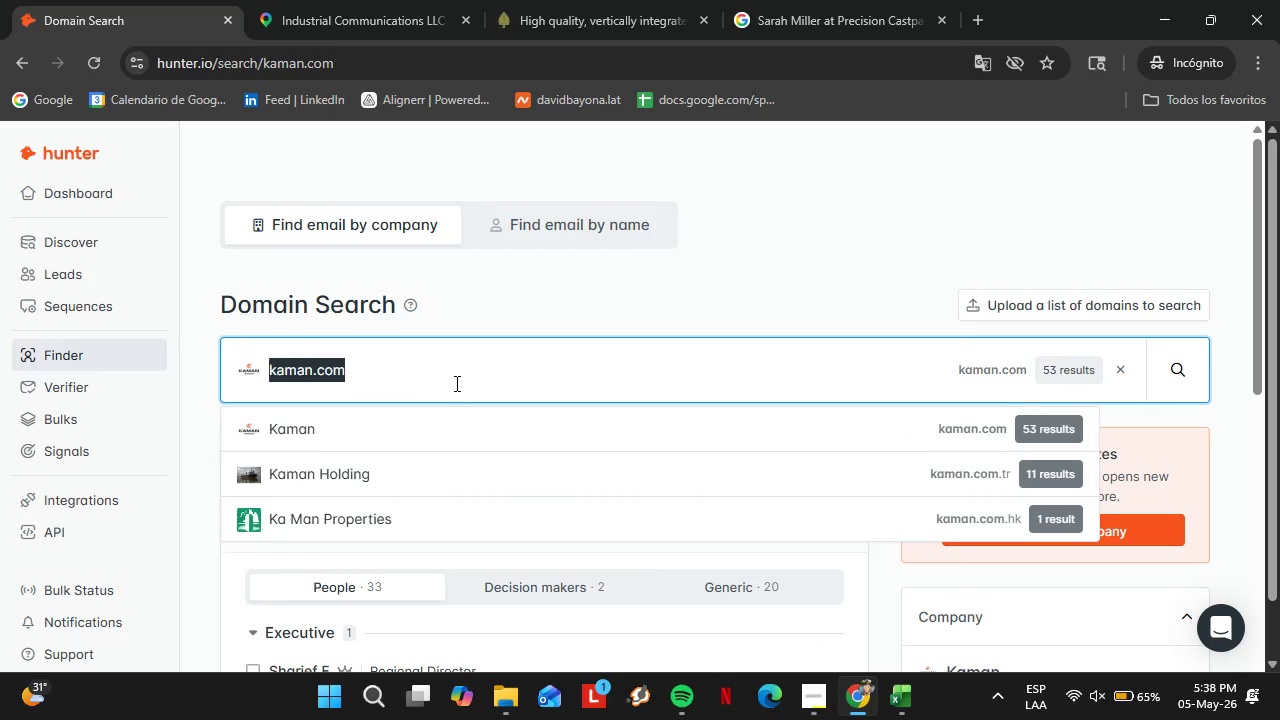 
type(curi)
key(Backspace)
type(tisswri)
 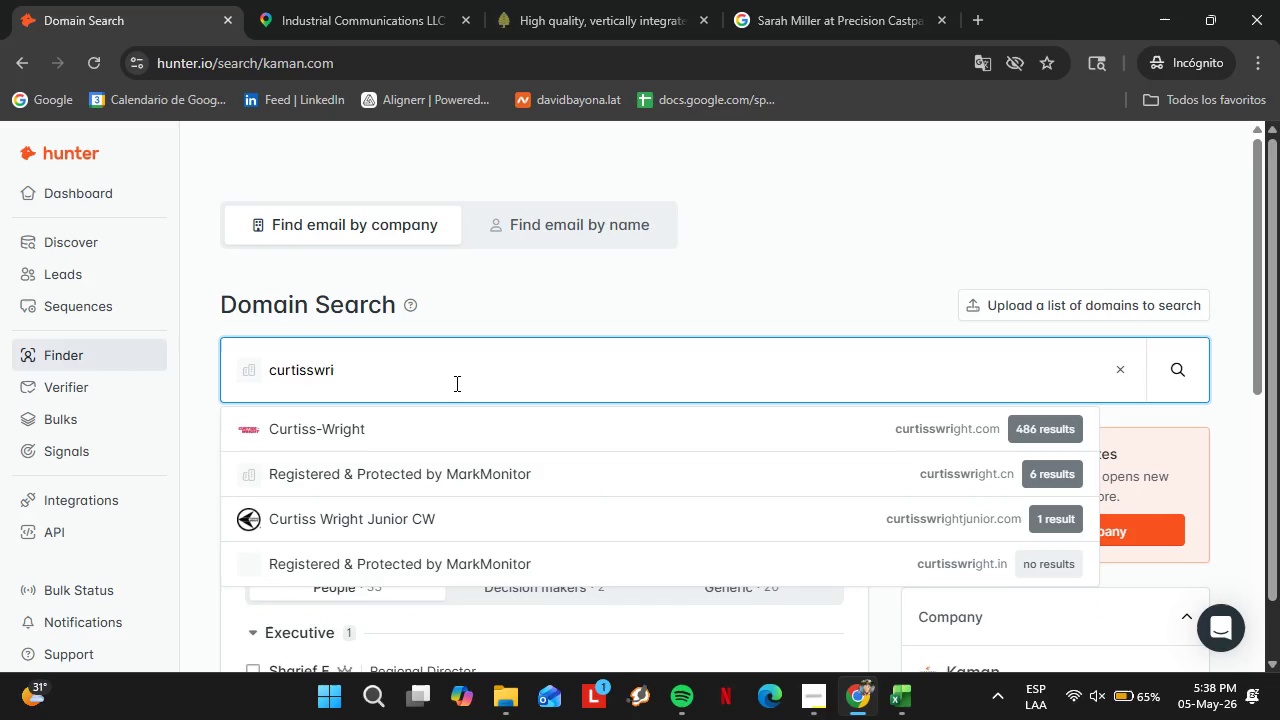 
key(ArrowDown)
 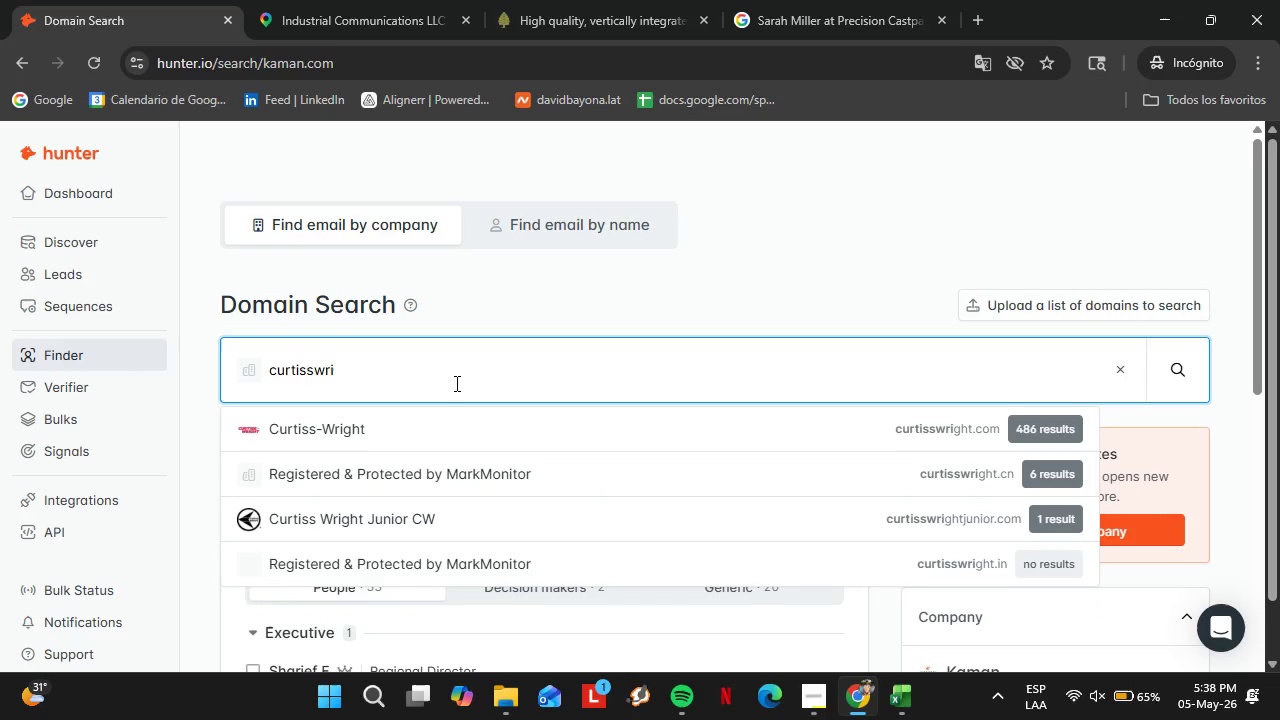 
key(Enter)
 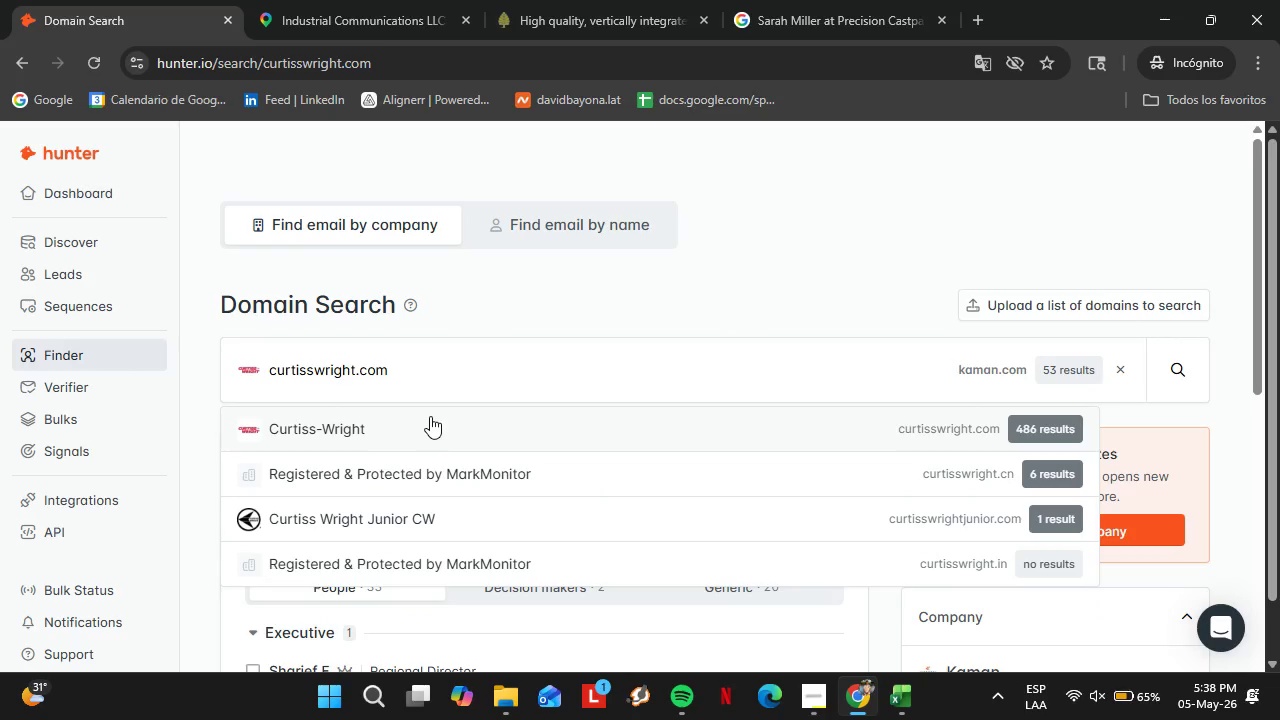 
left_click([463, 434])
 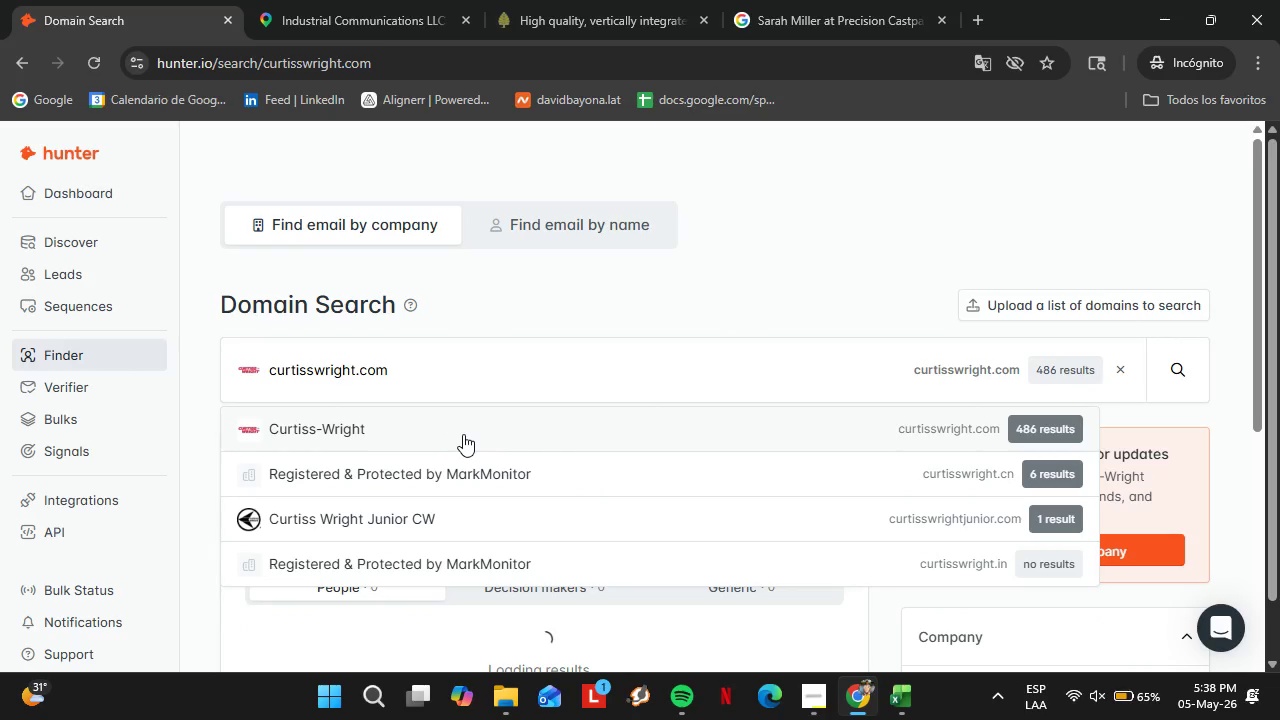 
scroll: coordinate [483, 407], scroll_direction: down, amount: 2.0
 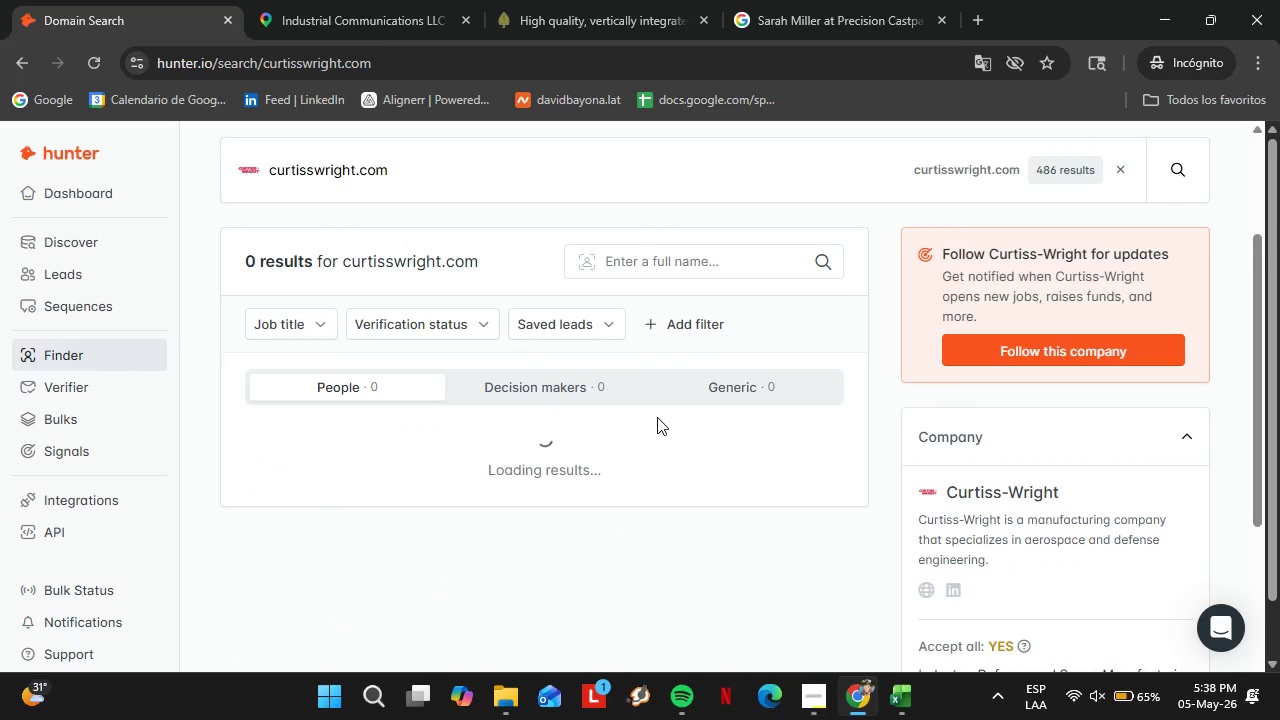 
scroll: coordinate [669, 432], scroll_direction: up, amount: 2.0
 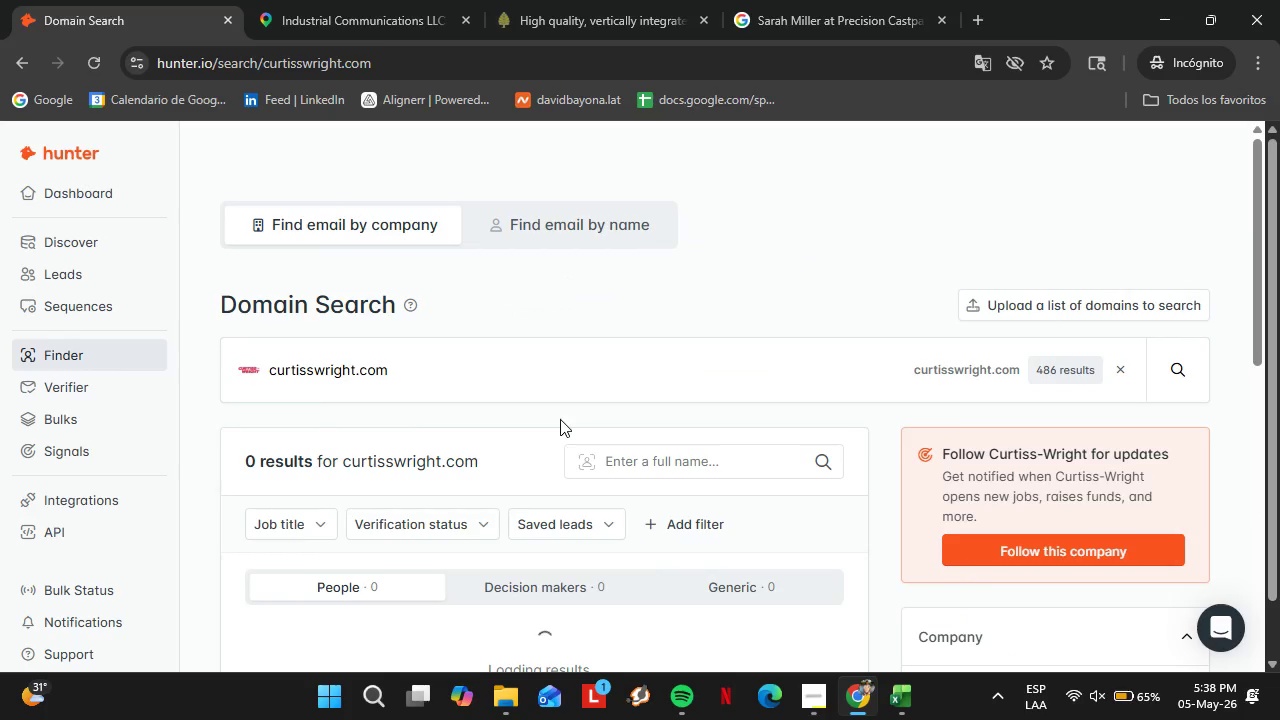 
scroll: coordinate [458, 460], scroll_direction: none, amount: 0.0
 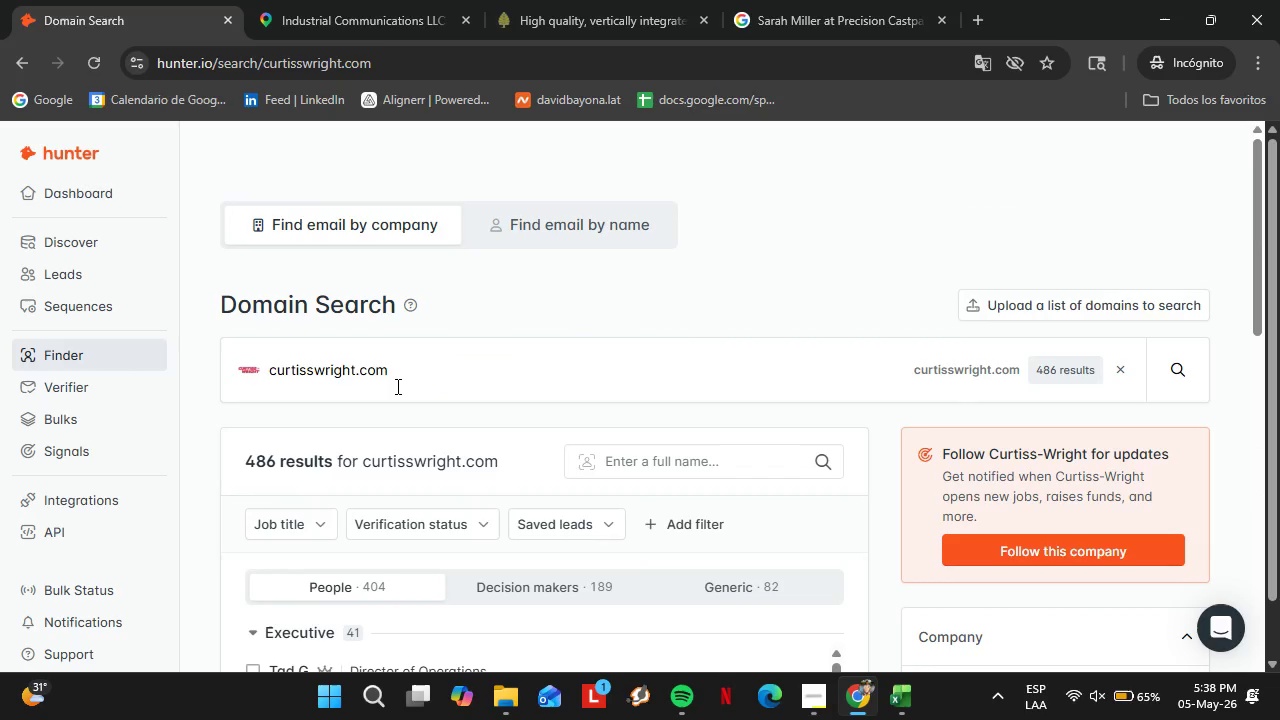 
double_click([396, 386])
 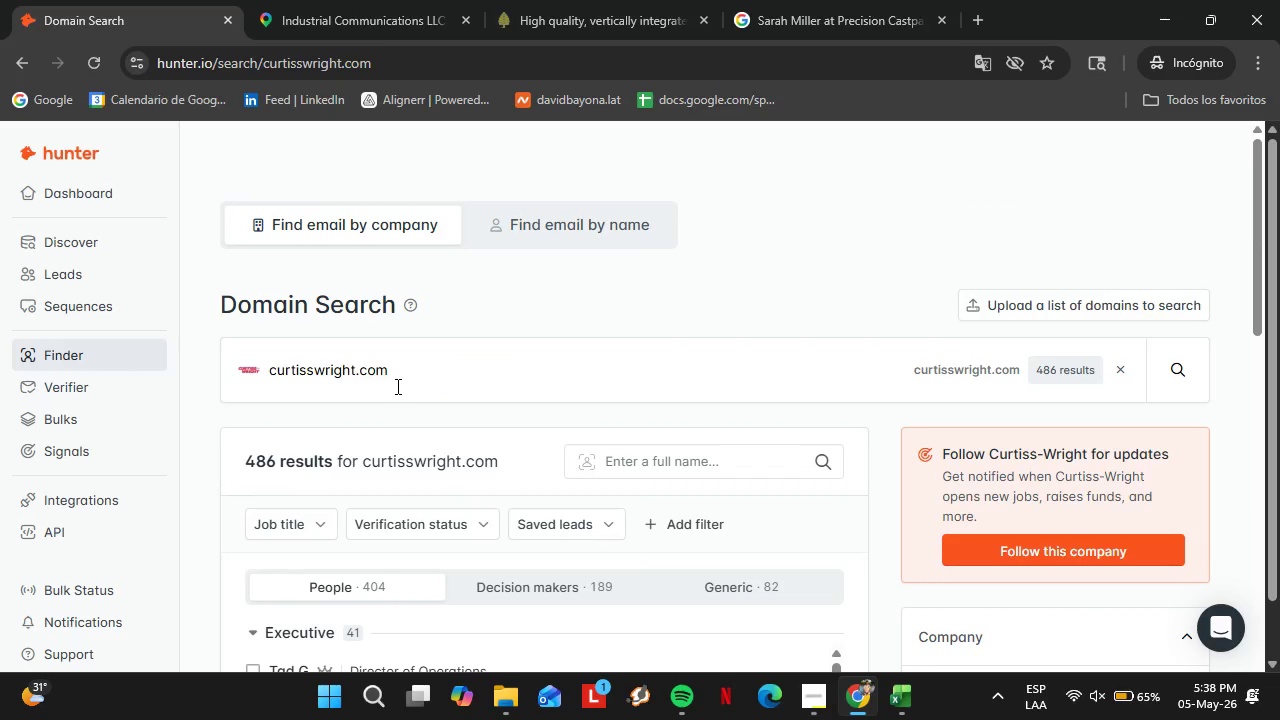 
triple_click([396, 386])
 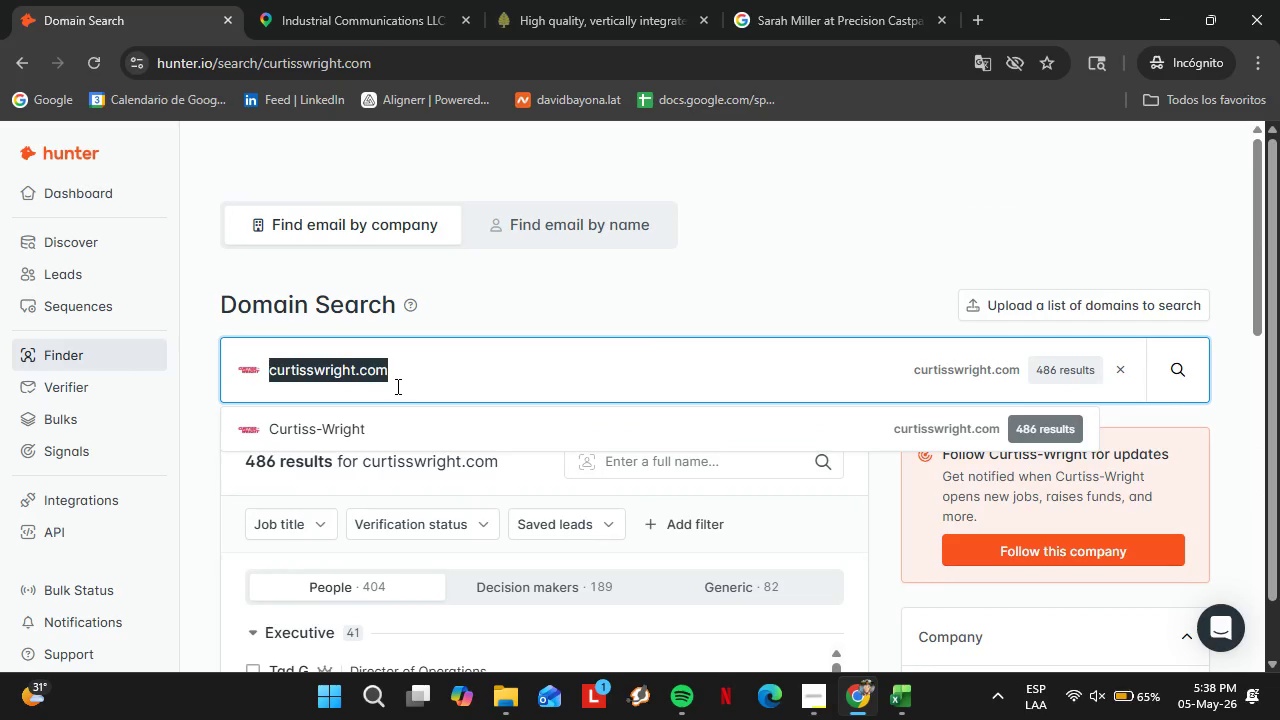 
type(woodward.com)
 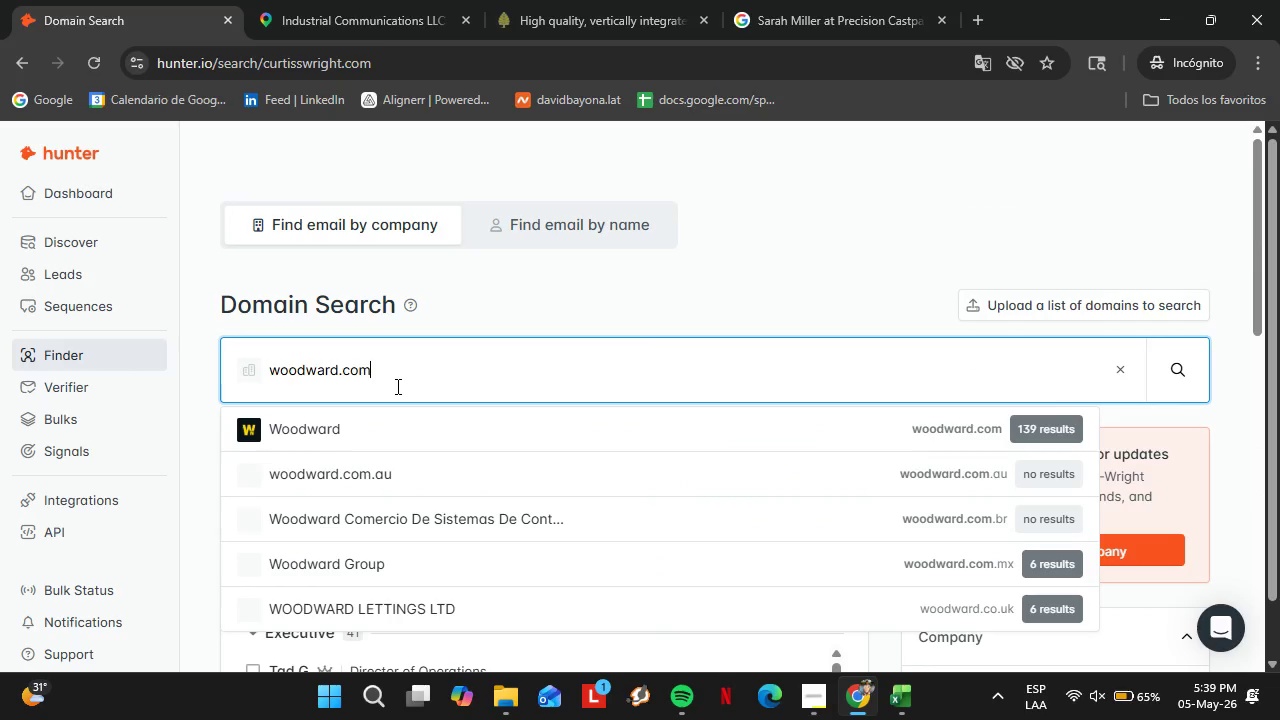 
key(Enter)
 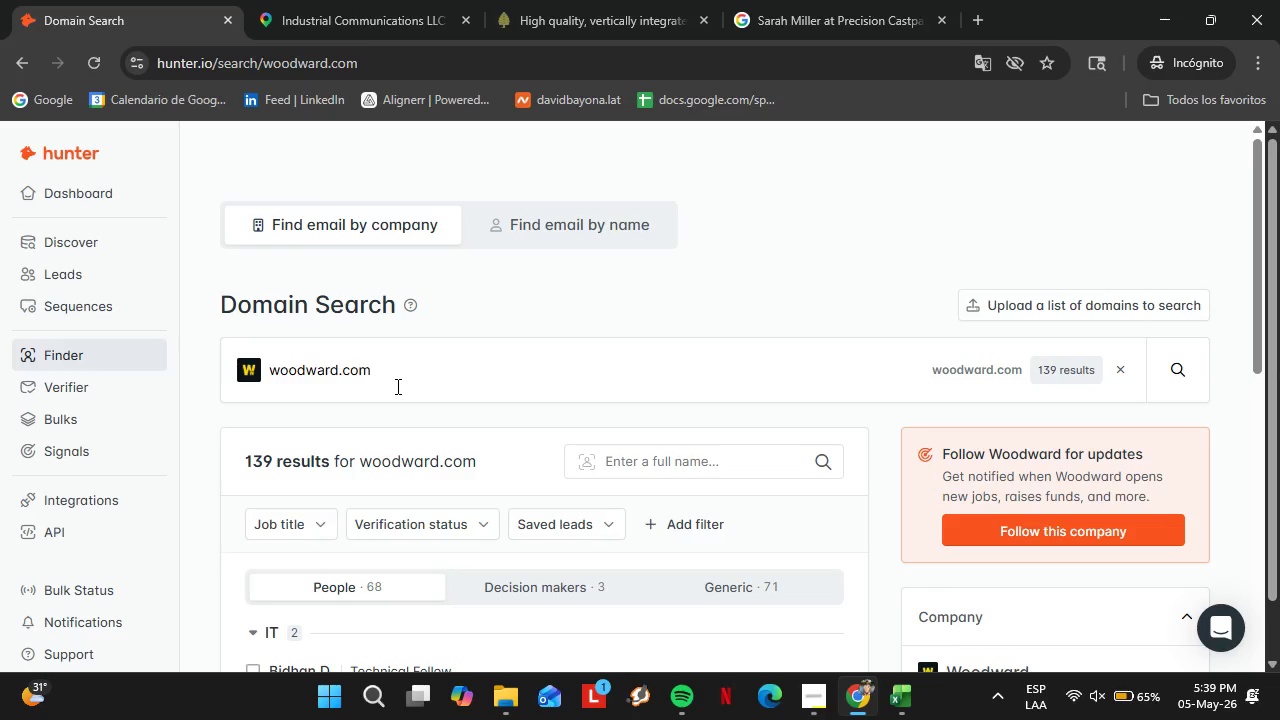 
wait(43.94)
 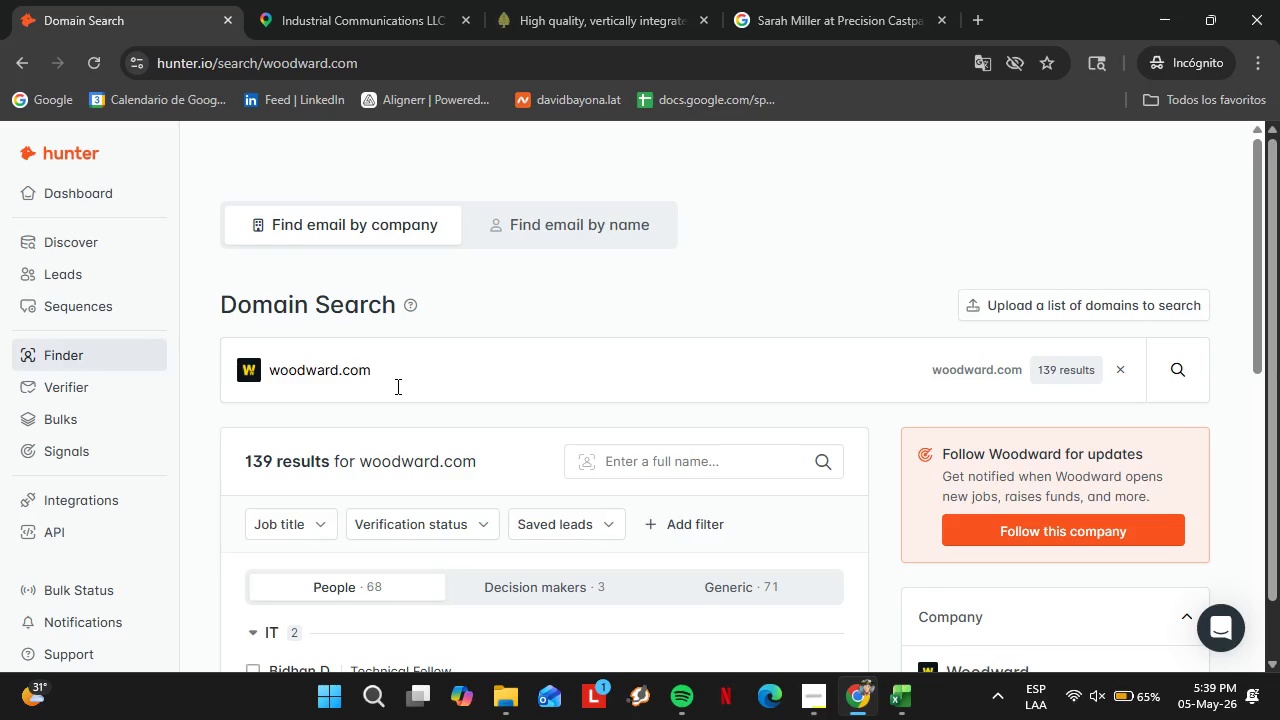 
double_click([438, 379])
 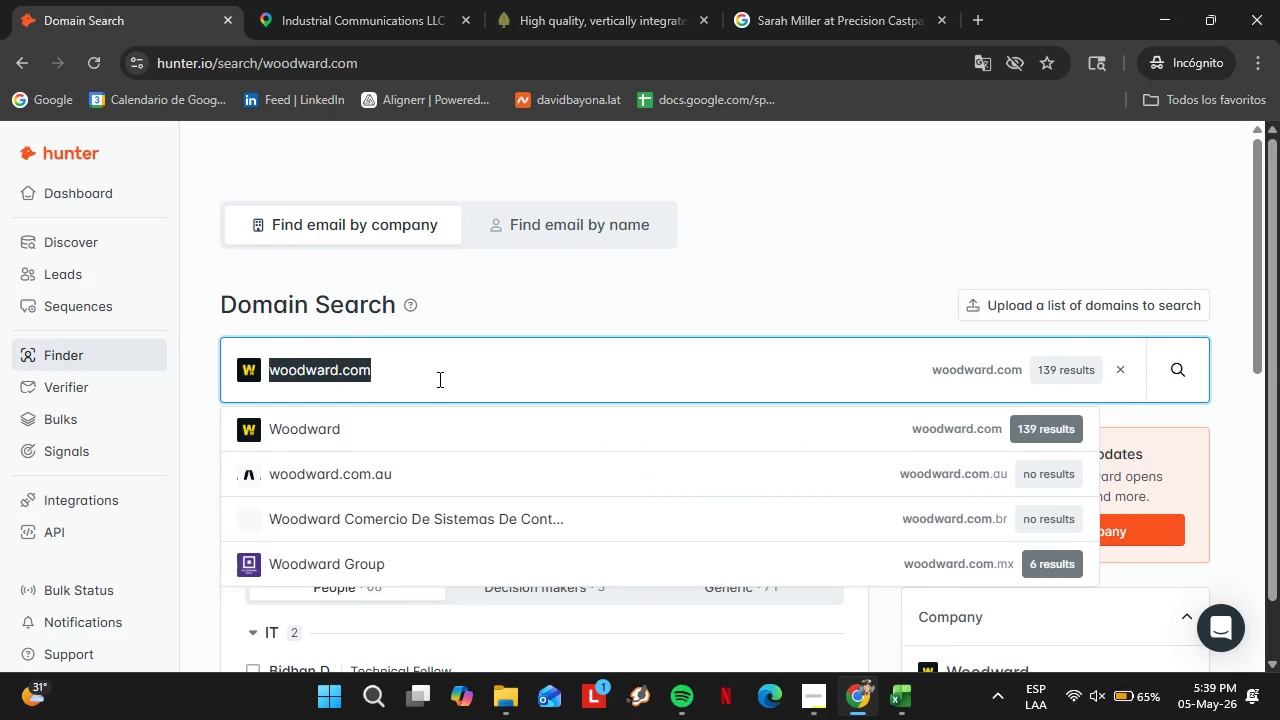 
triple_click([438, 379])
 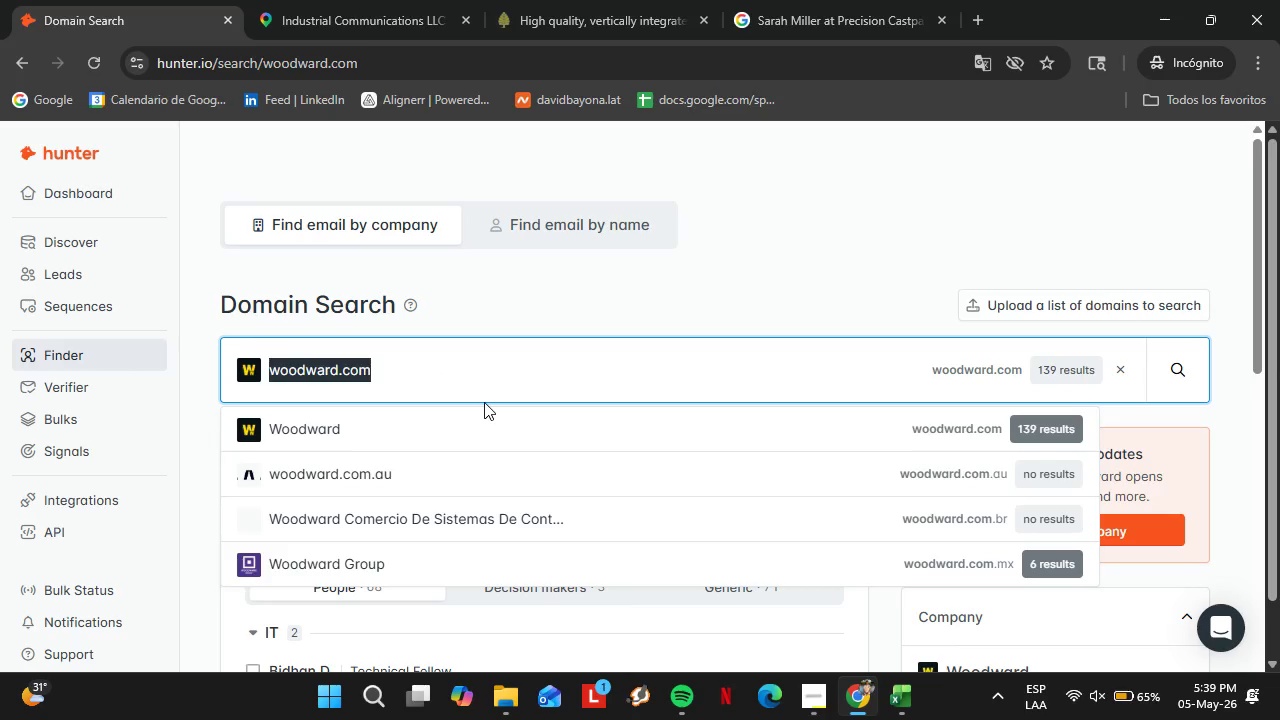 
type(moog.com)
 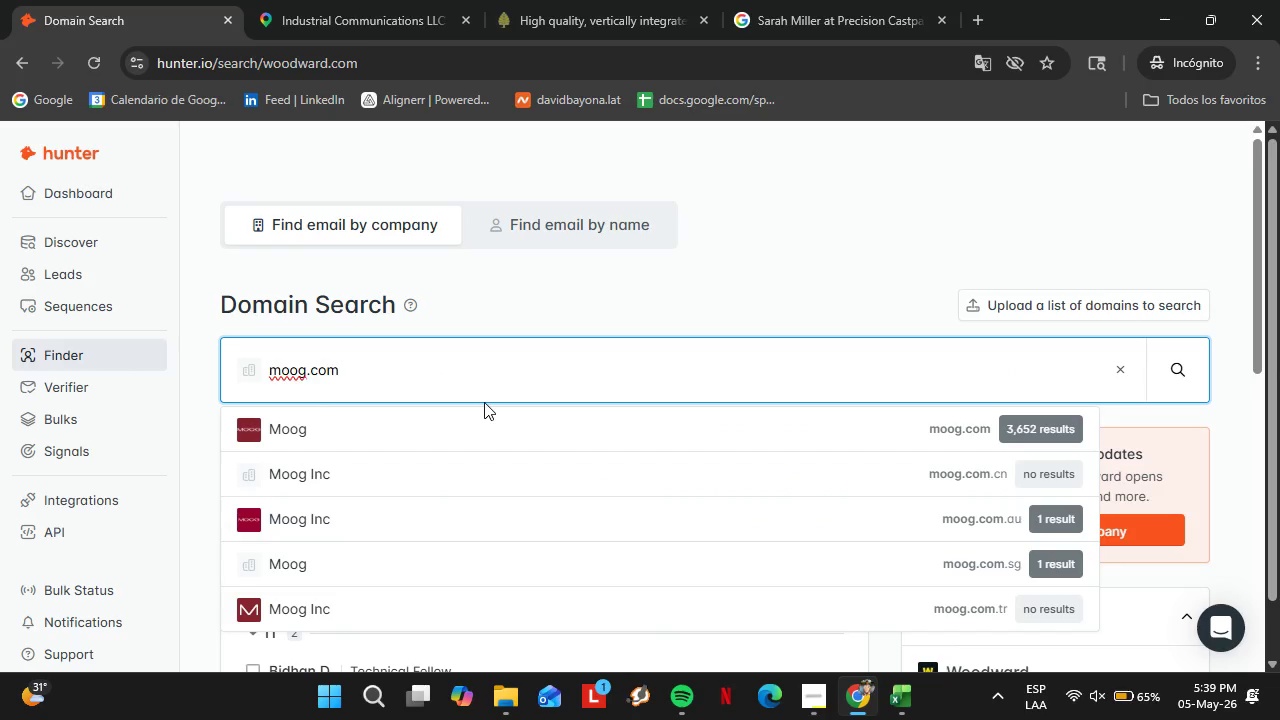 
key(Enter)
 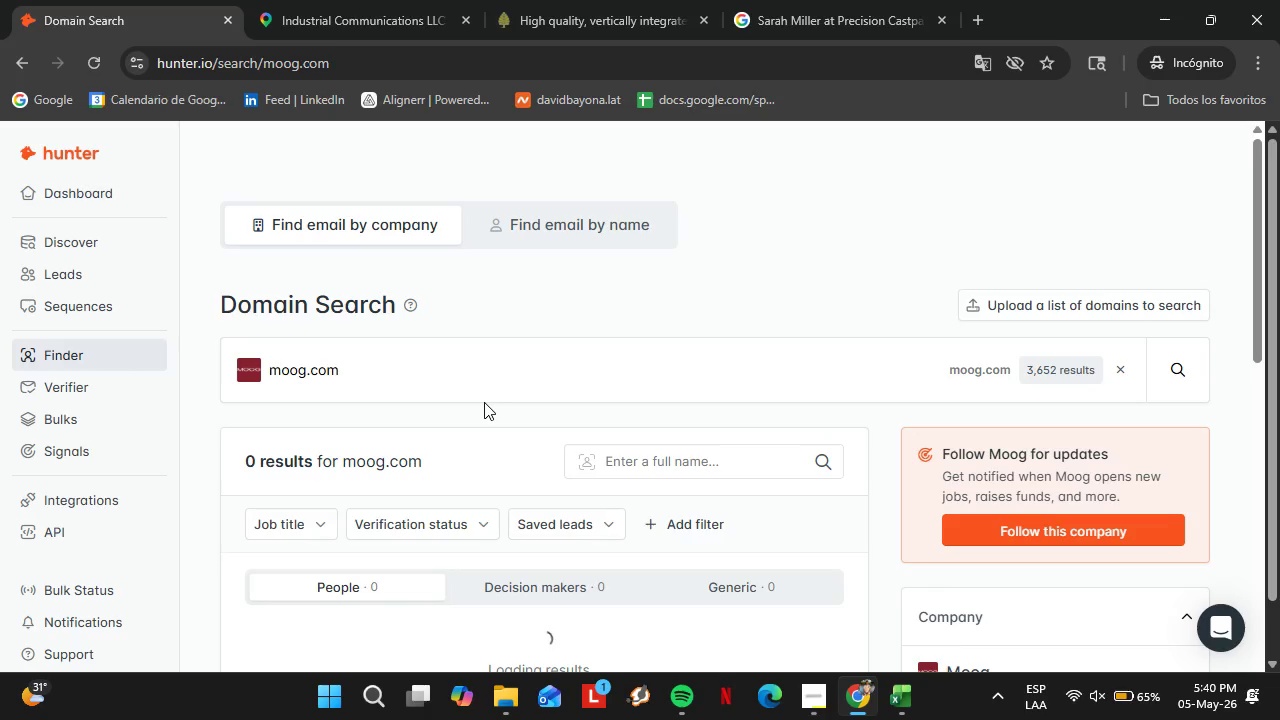 
wait(7.11)
 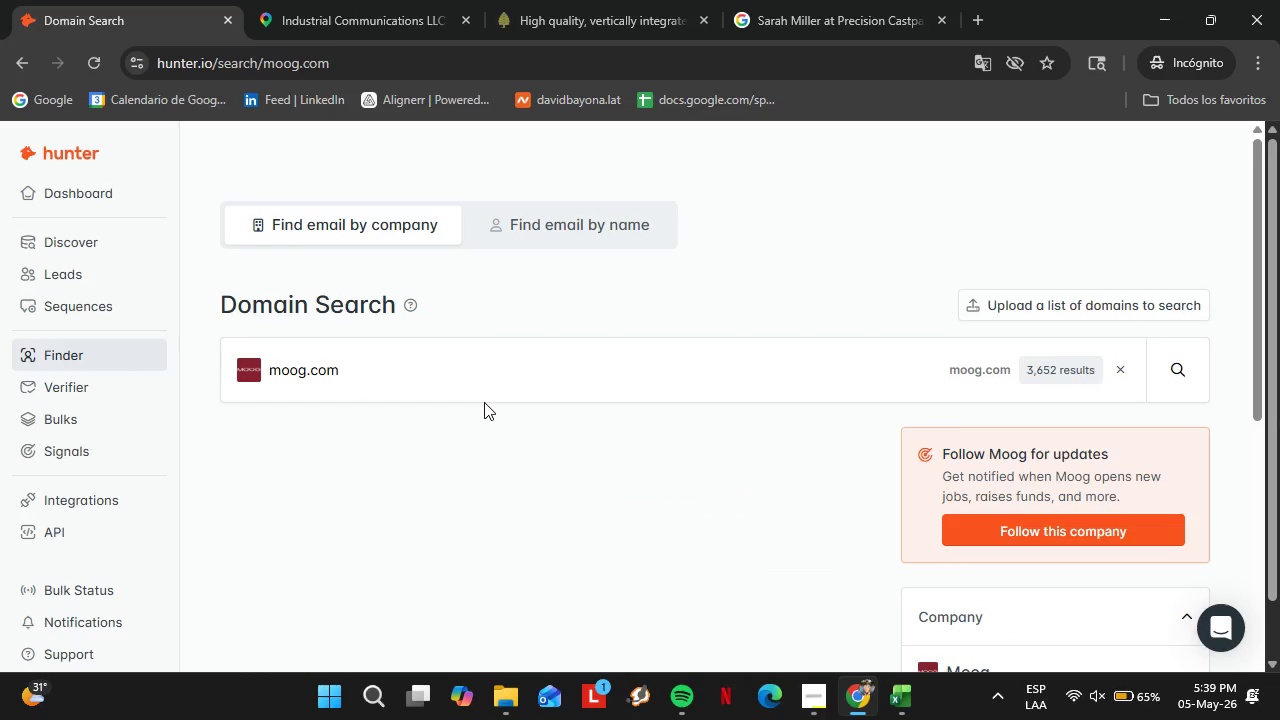 
double_click([459, 387])
 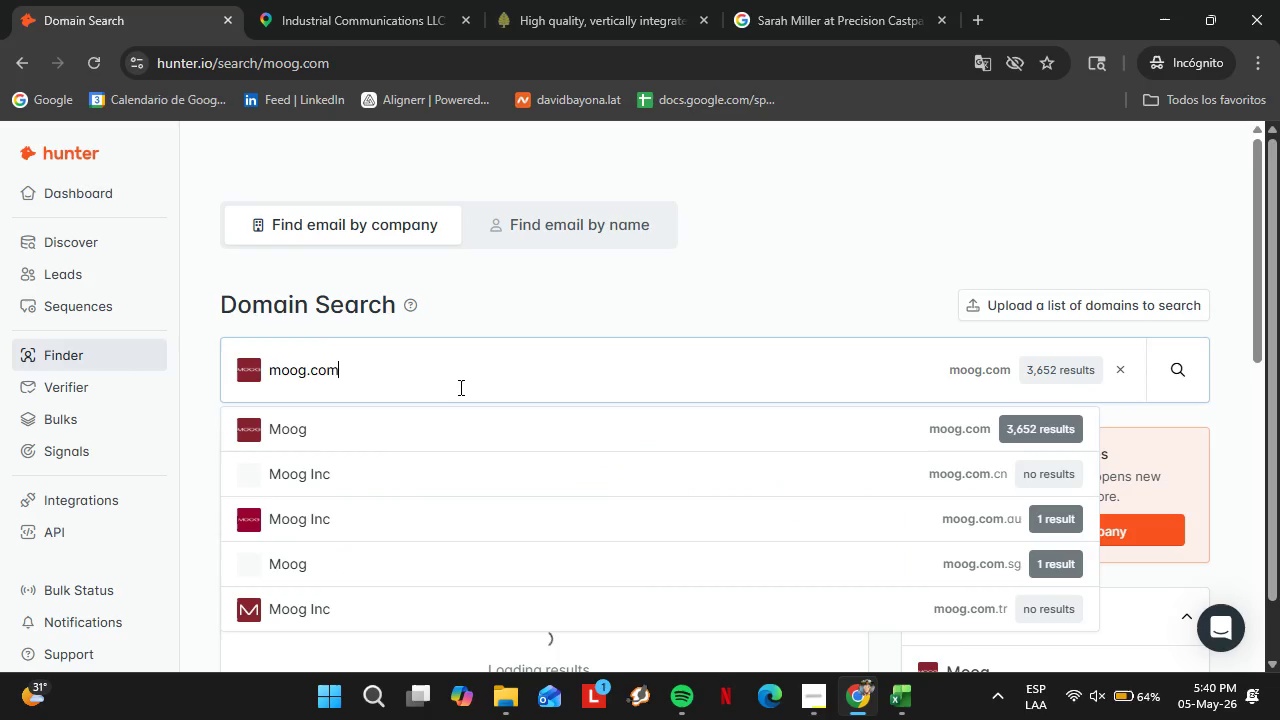 
triple_click([459, 387])
 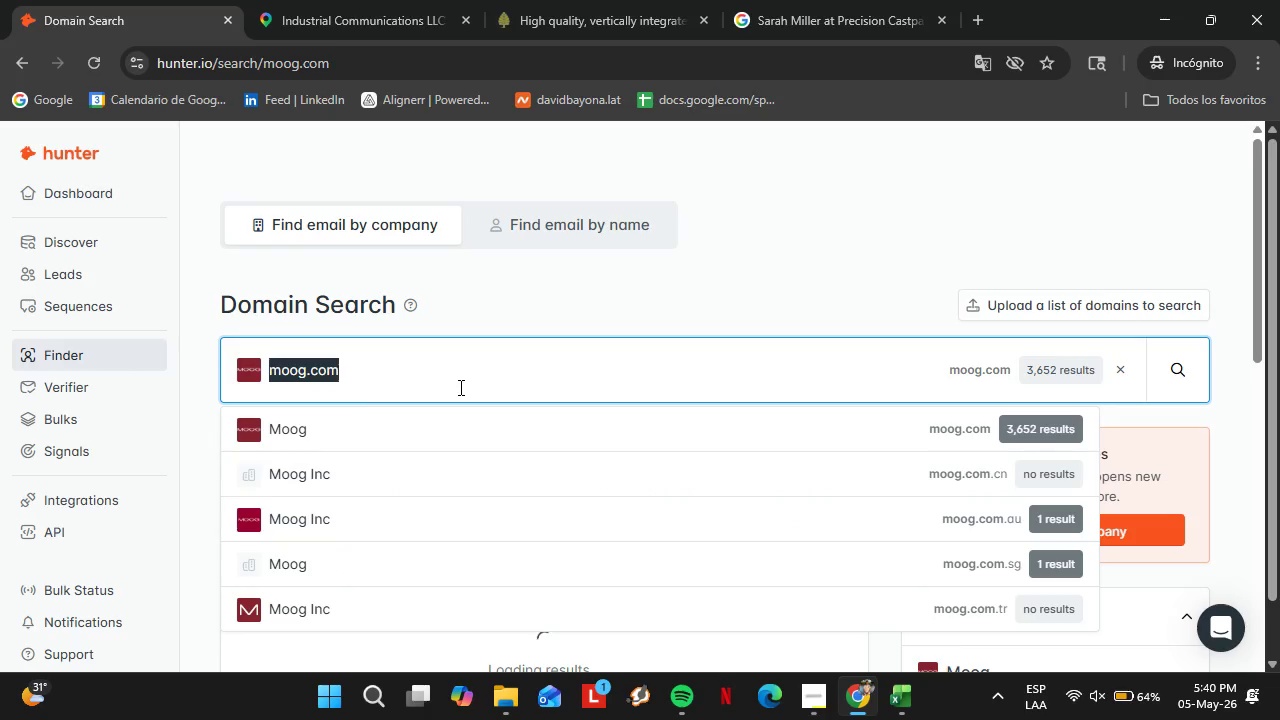 
type(itt.com)
 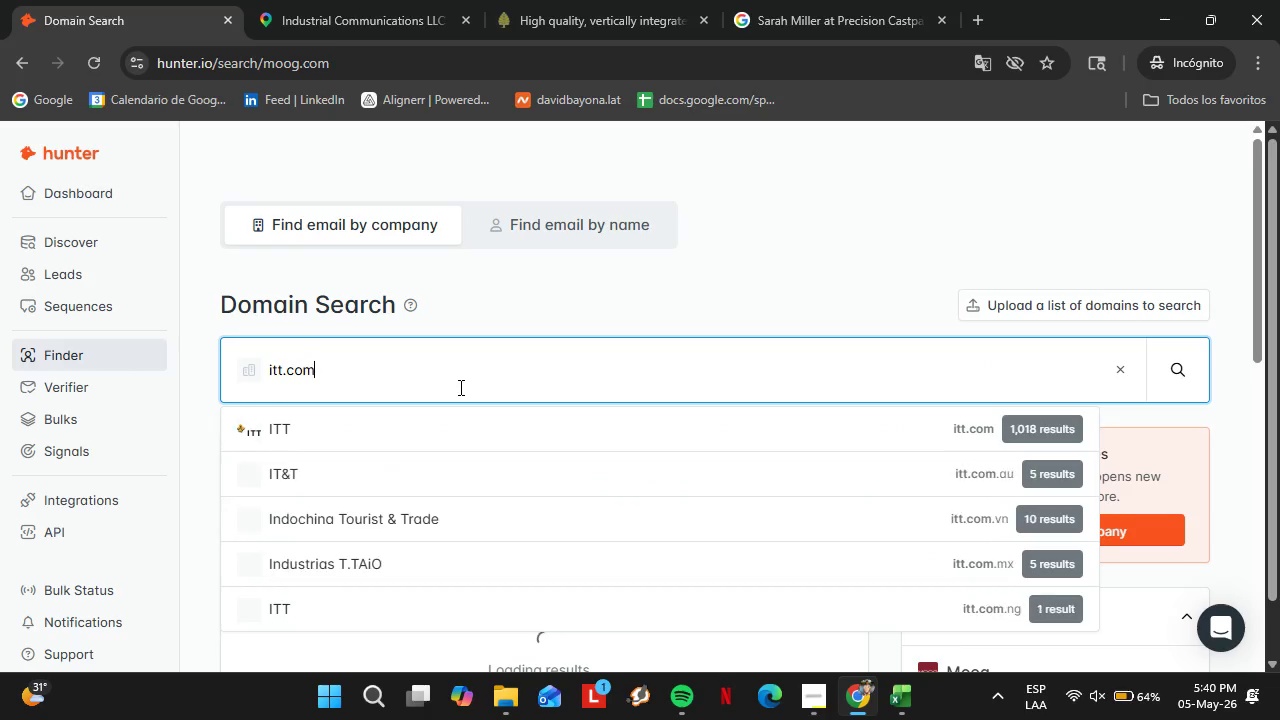 
key(Enter)
 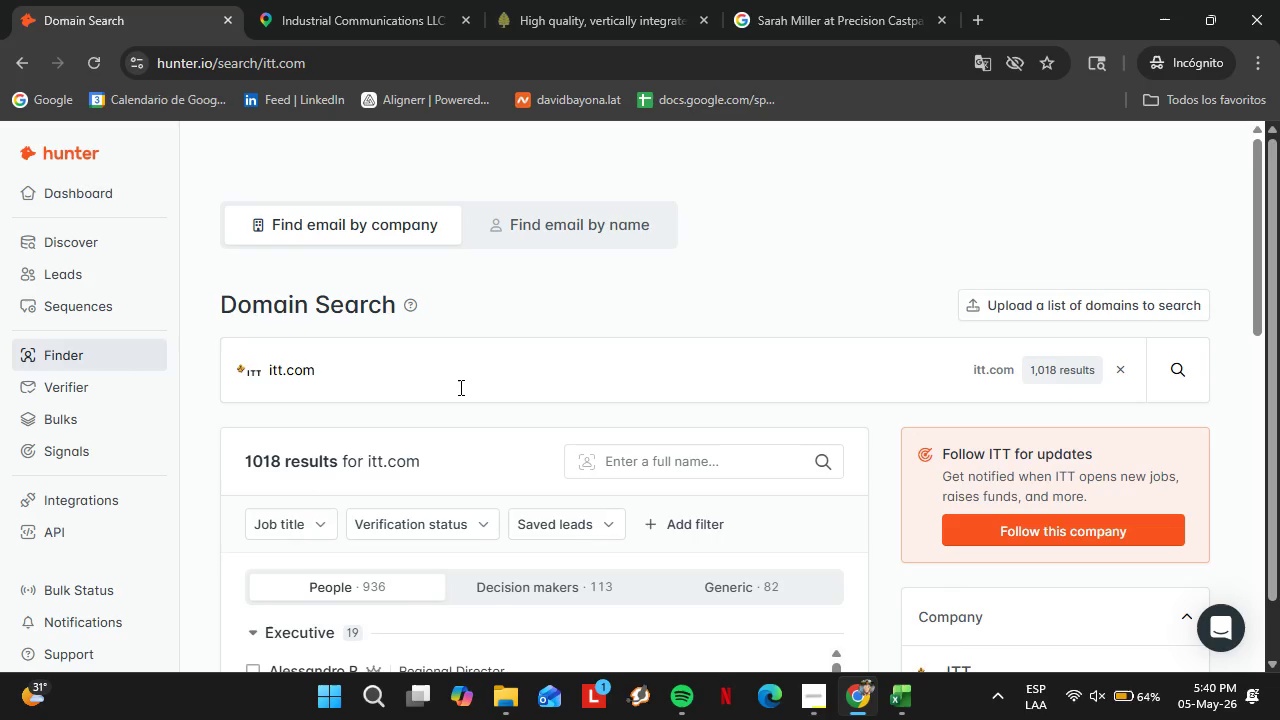 
wait(7.59)
 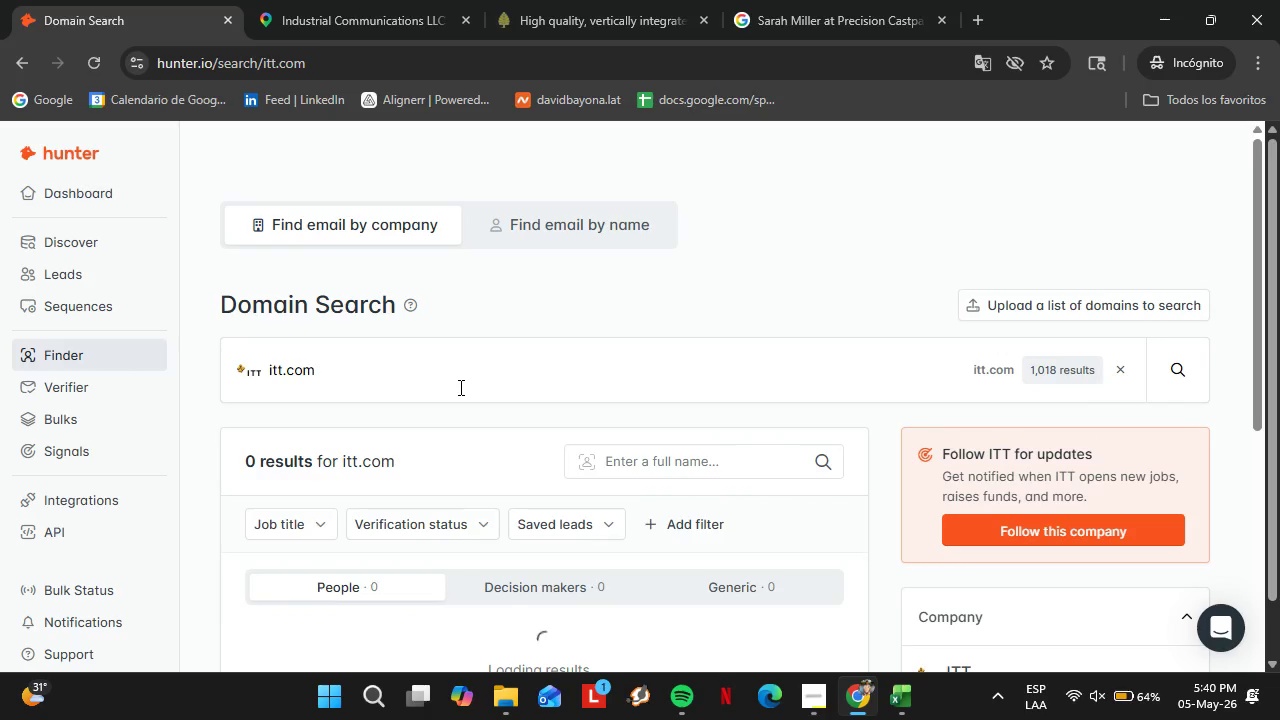 
left_click_drag(start_coordinate=[476, 371], to_coordinate=[484, 368])
 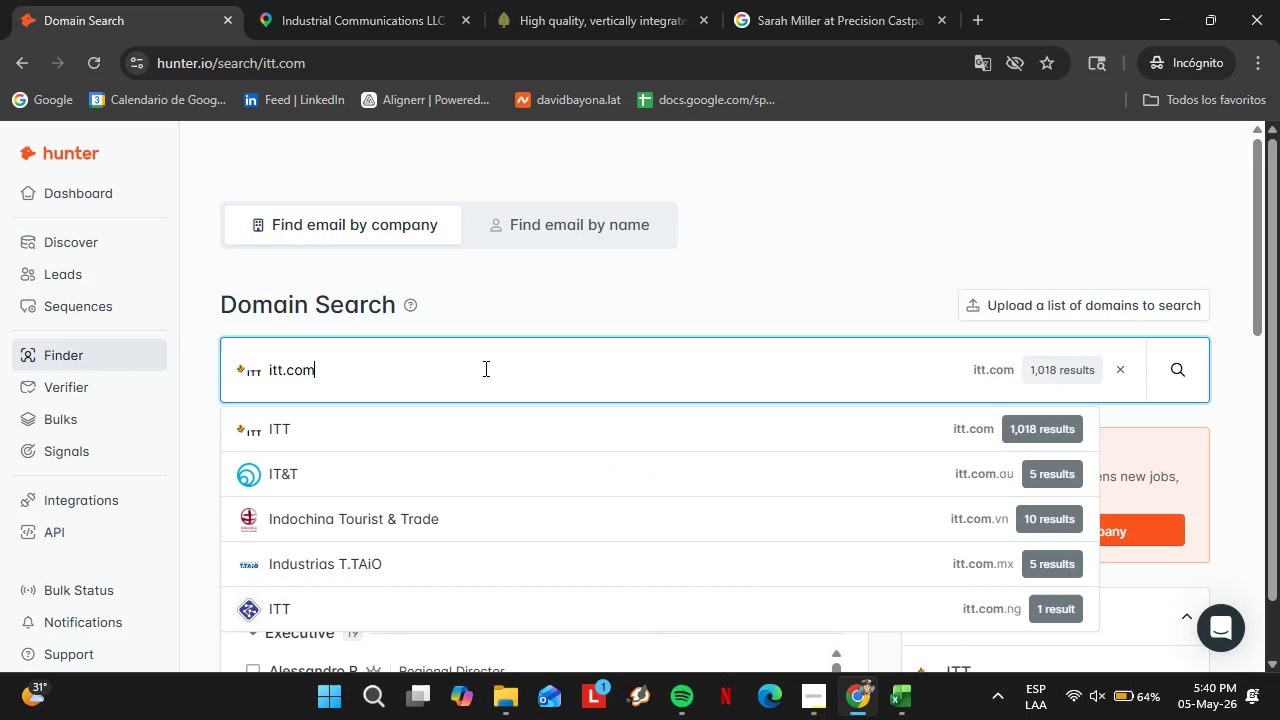 
double_click([484, 368])
 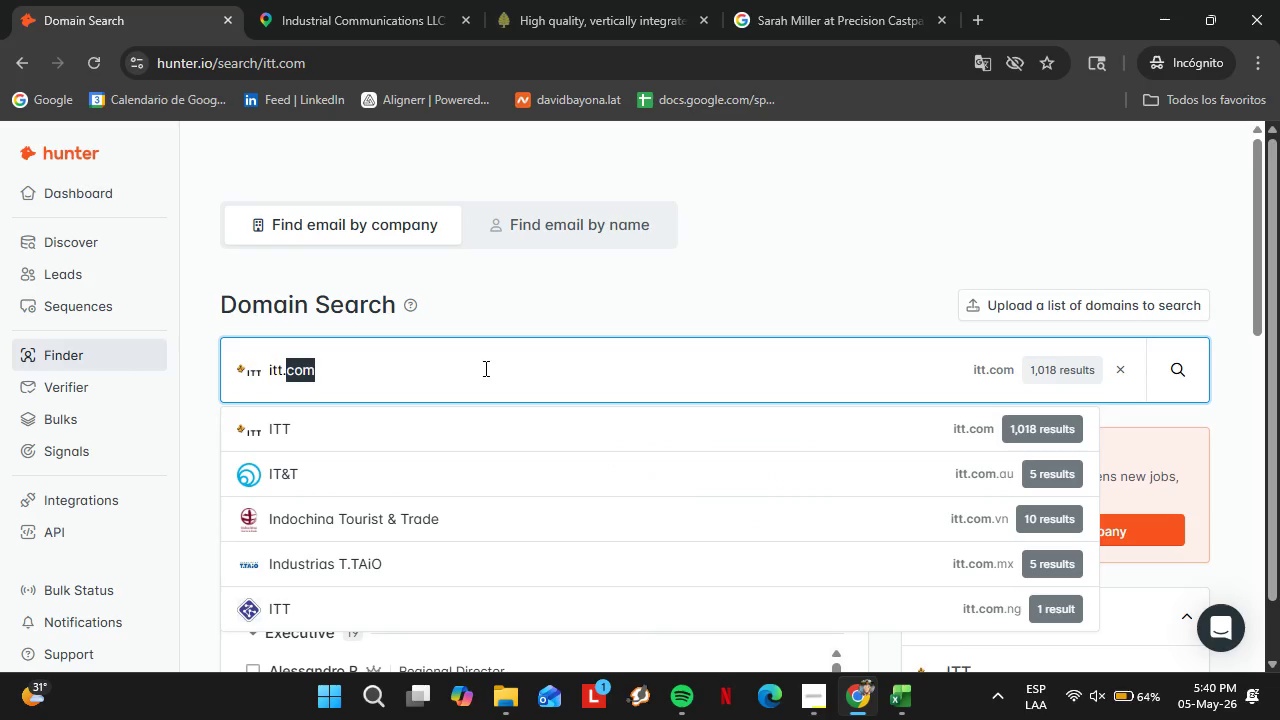 
triple_click([484, 368])
 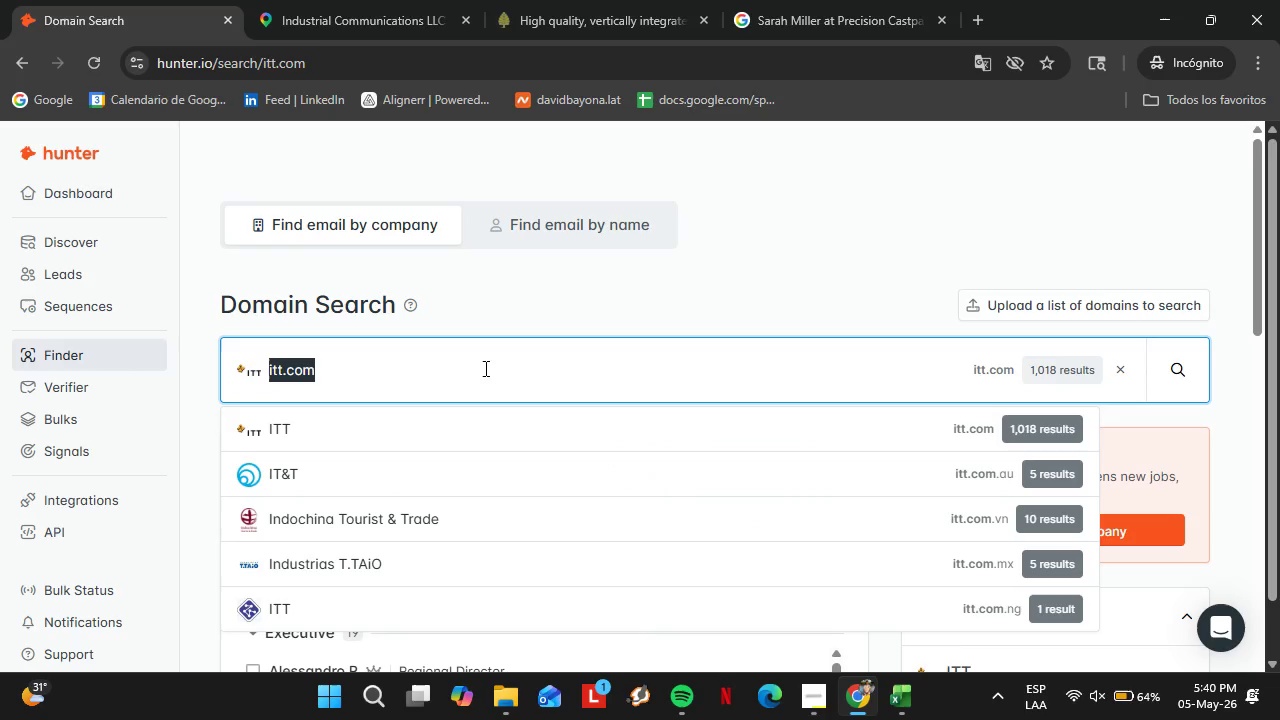 
triple_click([484, 368])
 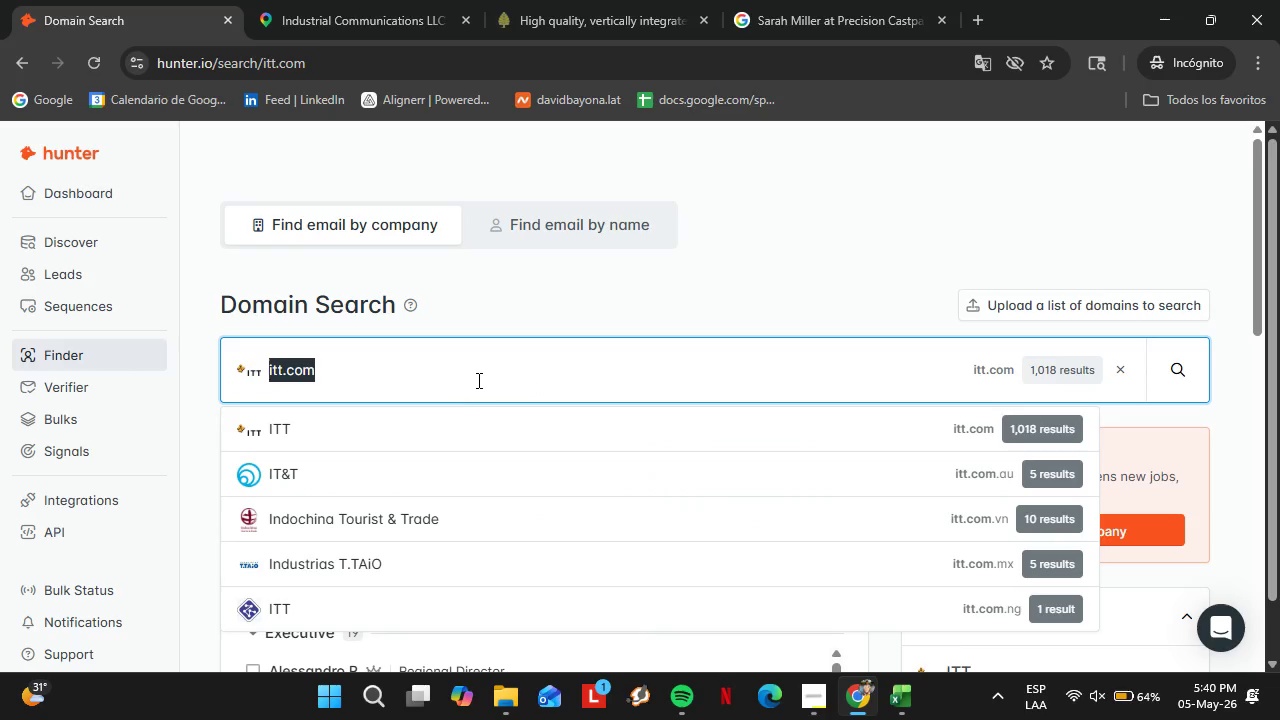 
wait(7.22)
 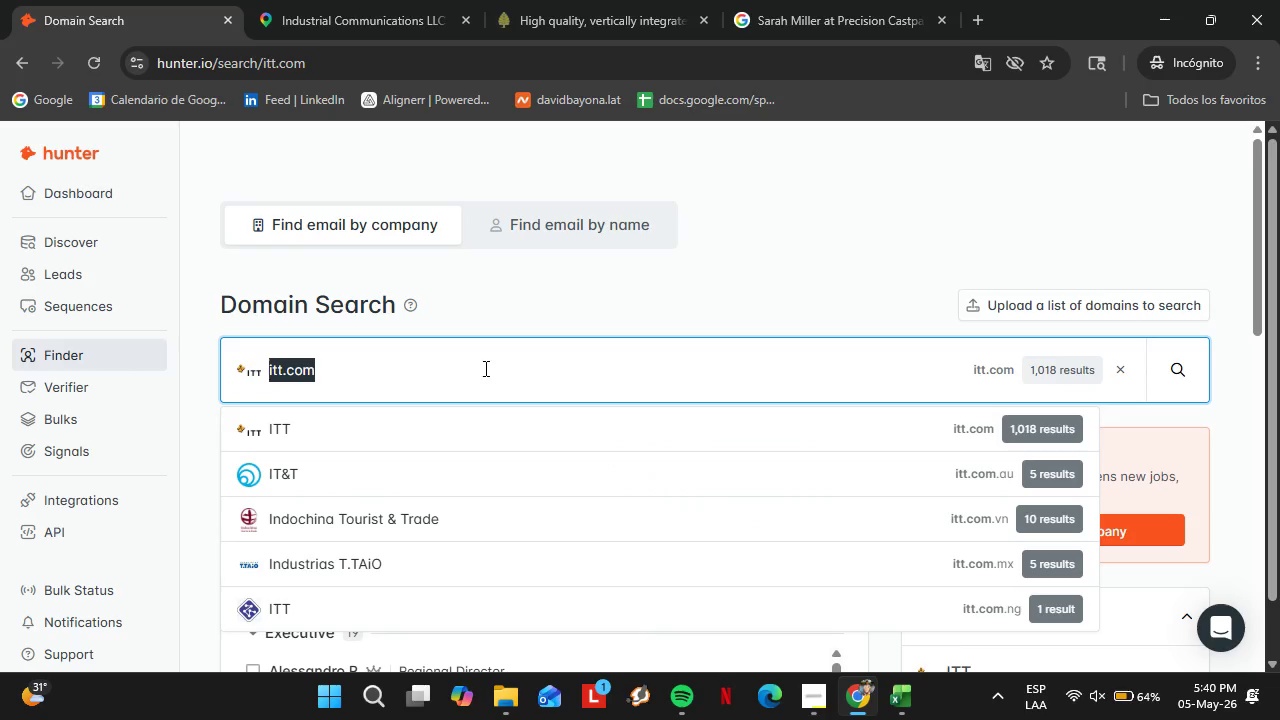 
type(parker.com)
 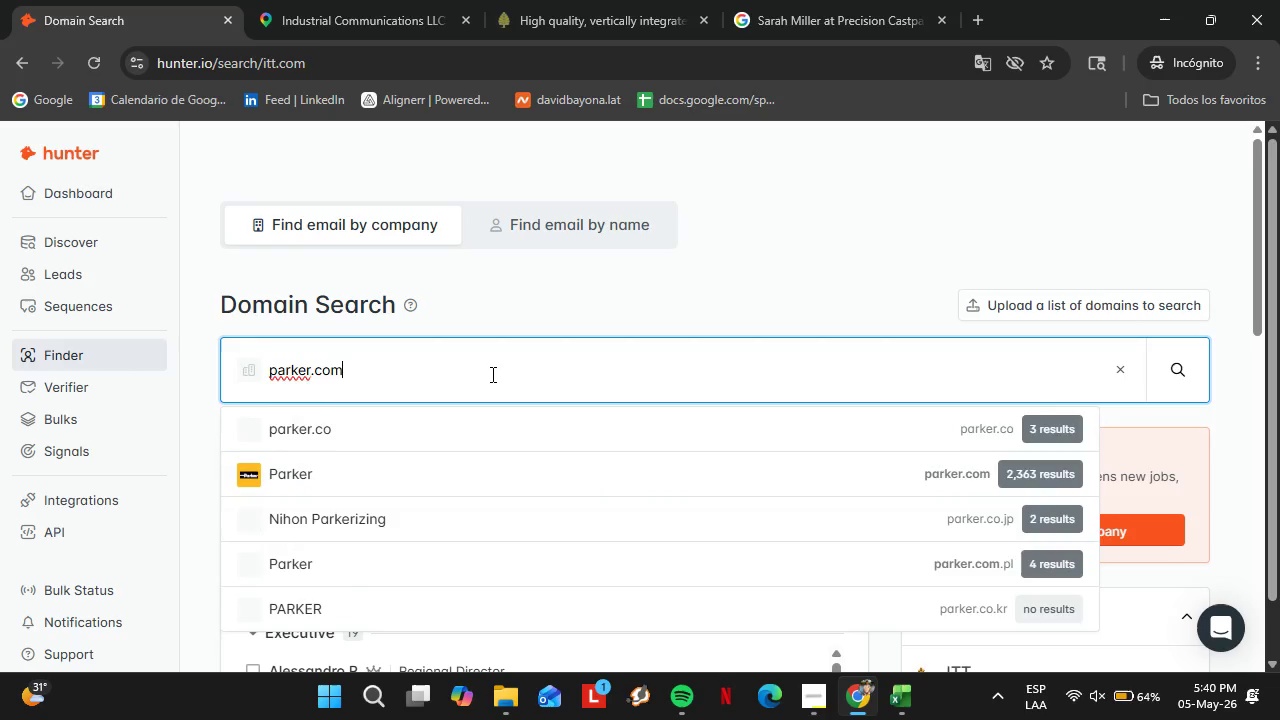 
key(Enter)
 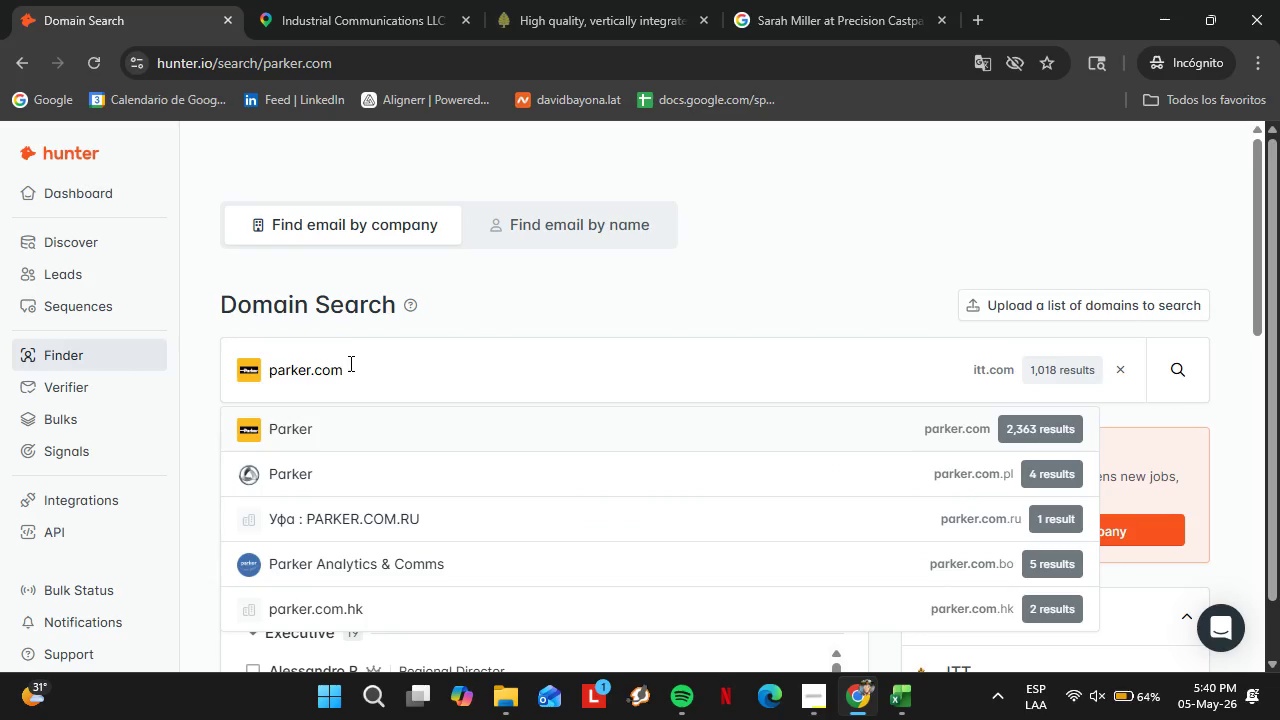 
double_click([350, 351])
 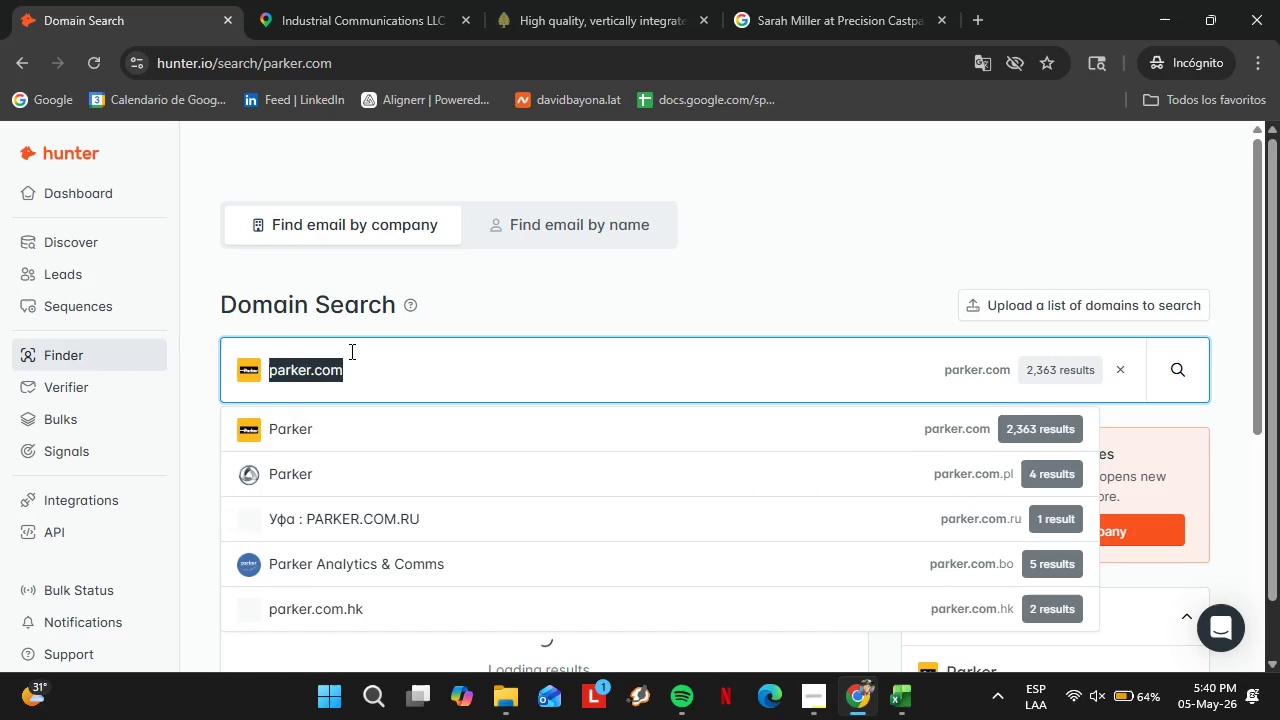 
triple_click([350, 351])
 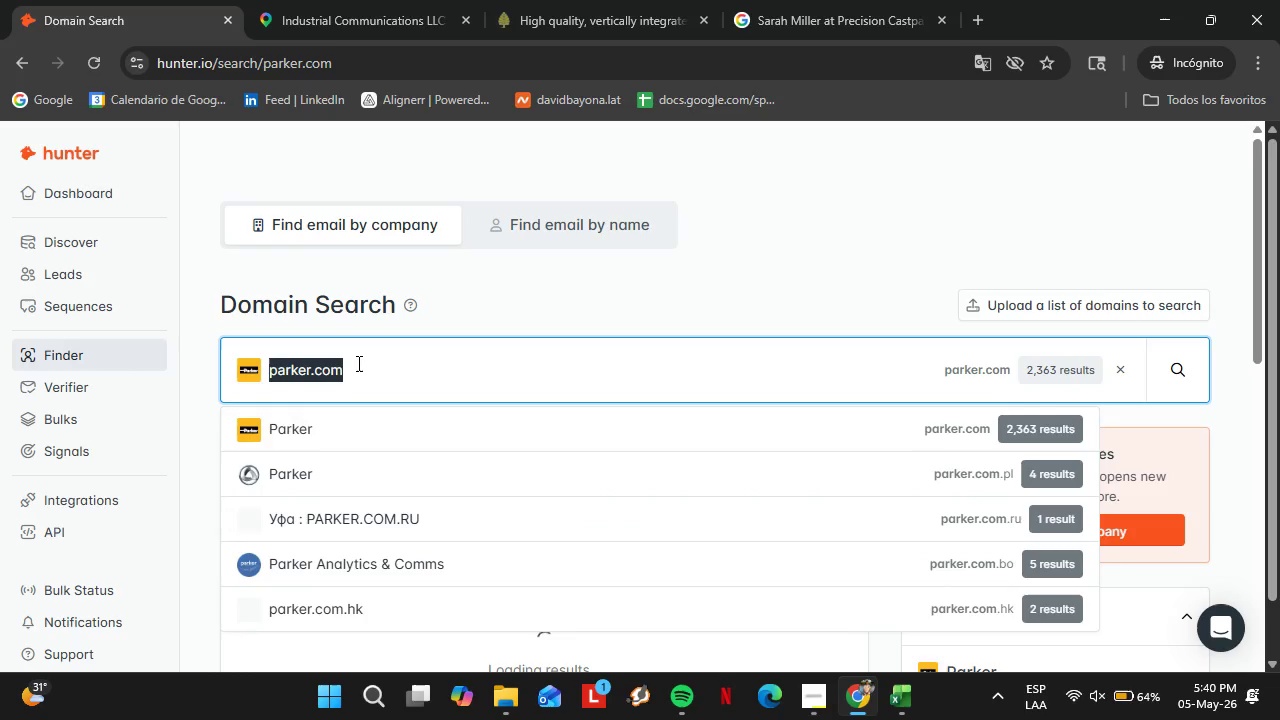 
type(idexcorp.com)
 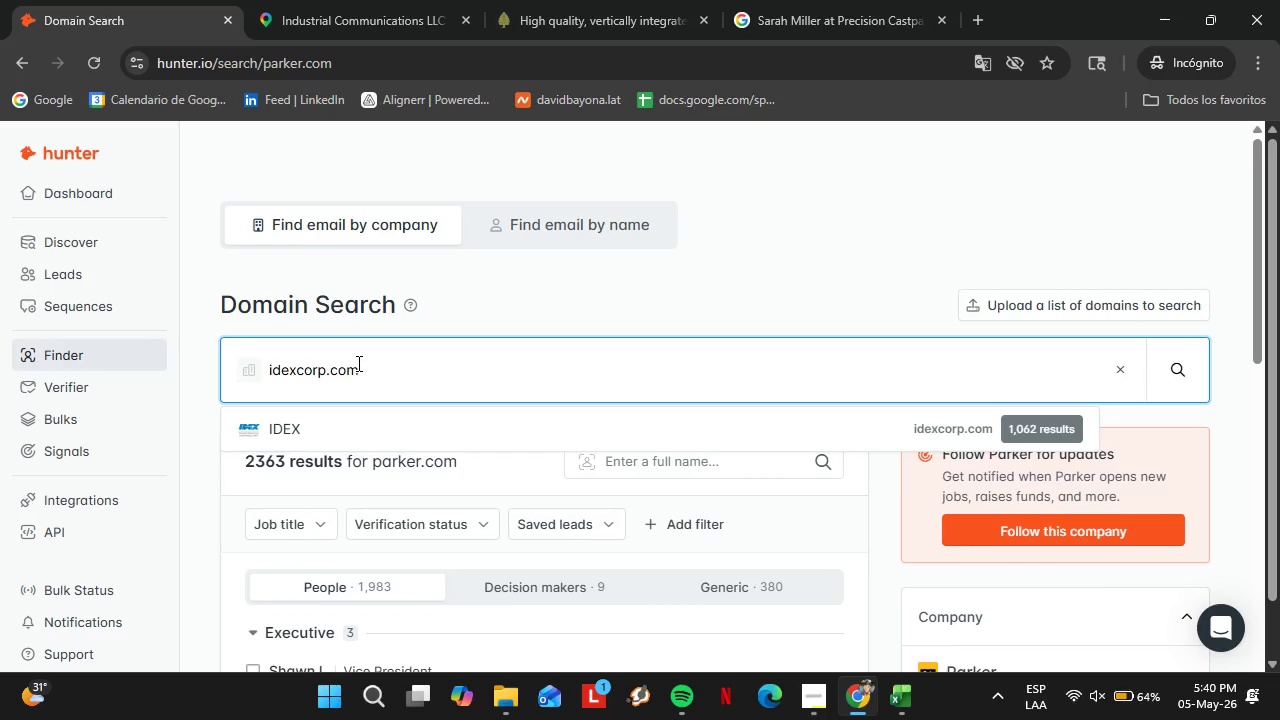 
key(Enter)
 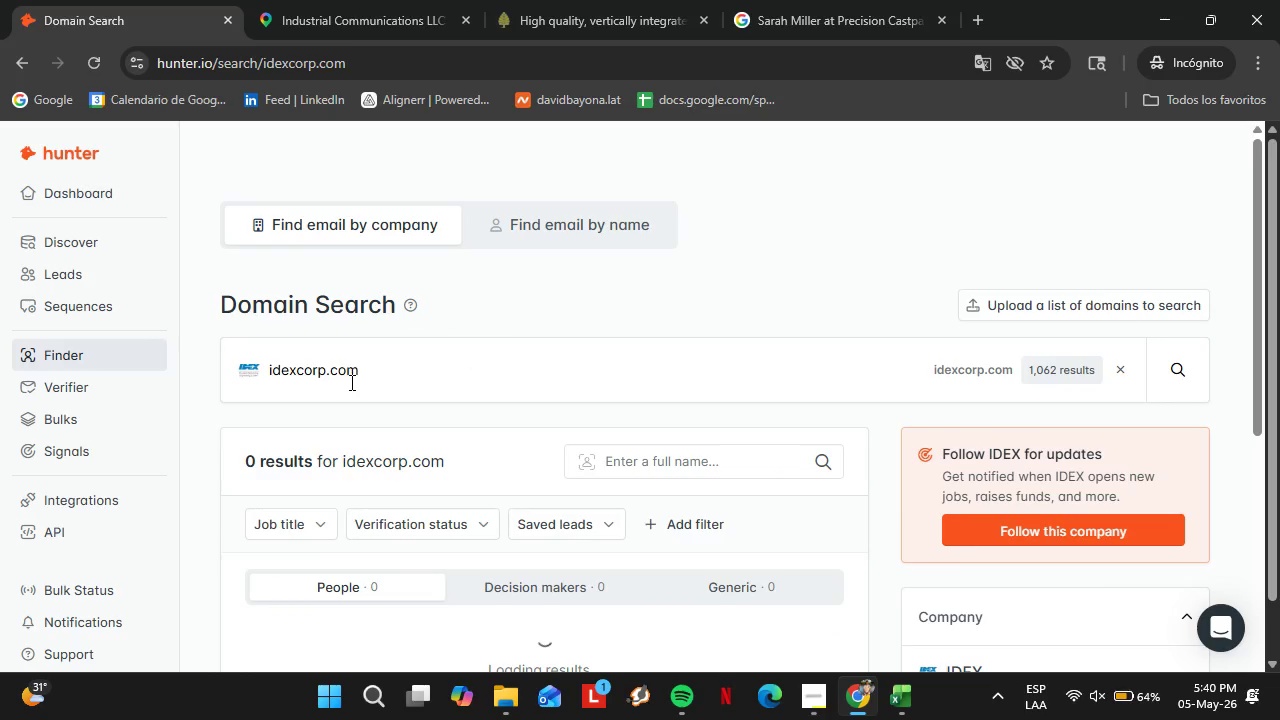 
double_click([337, 377])
 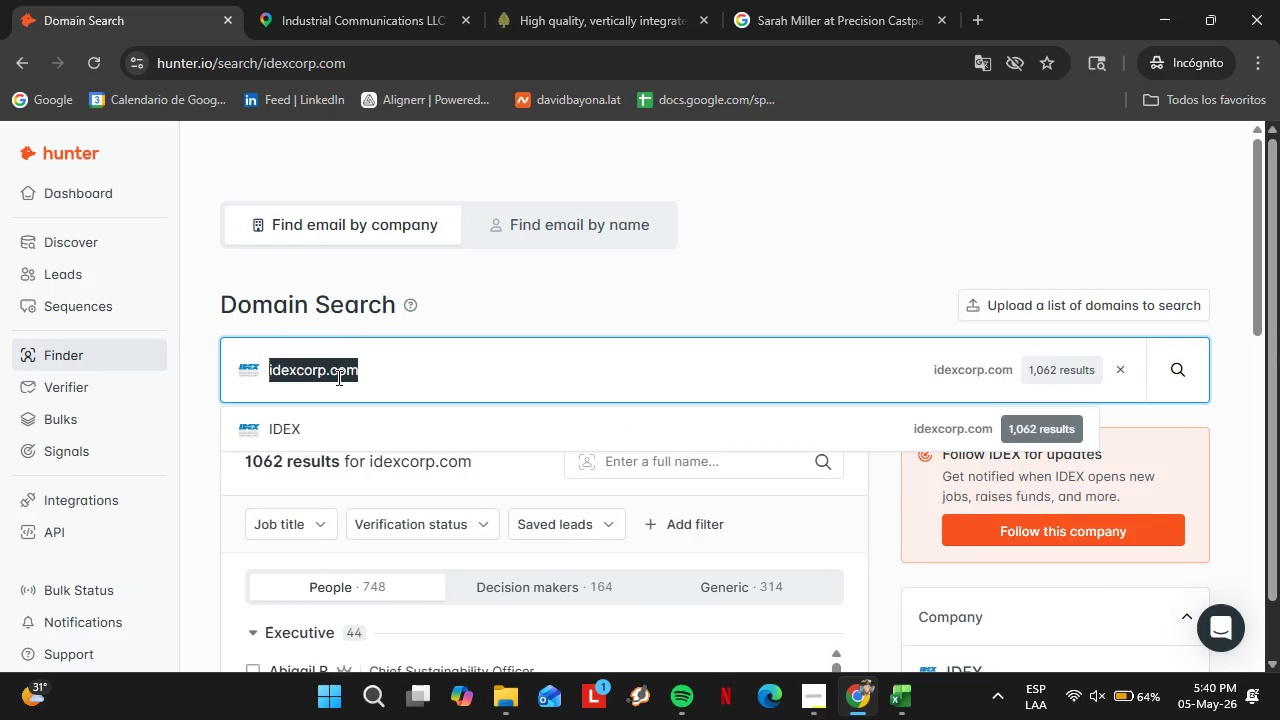 
triple_click([337, 377])
 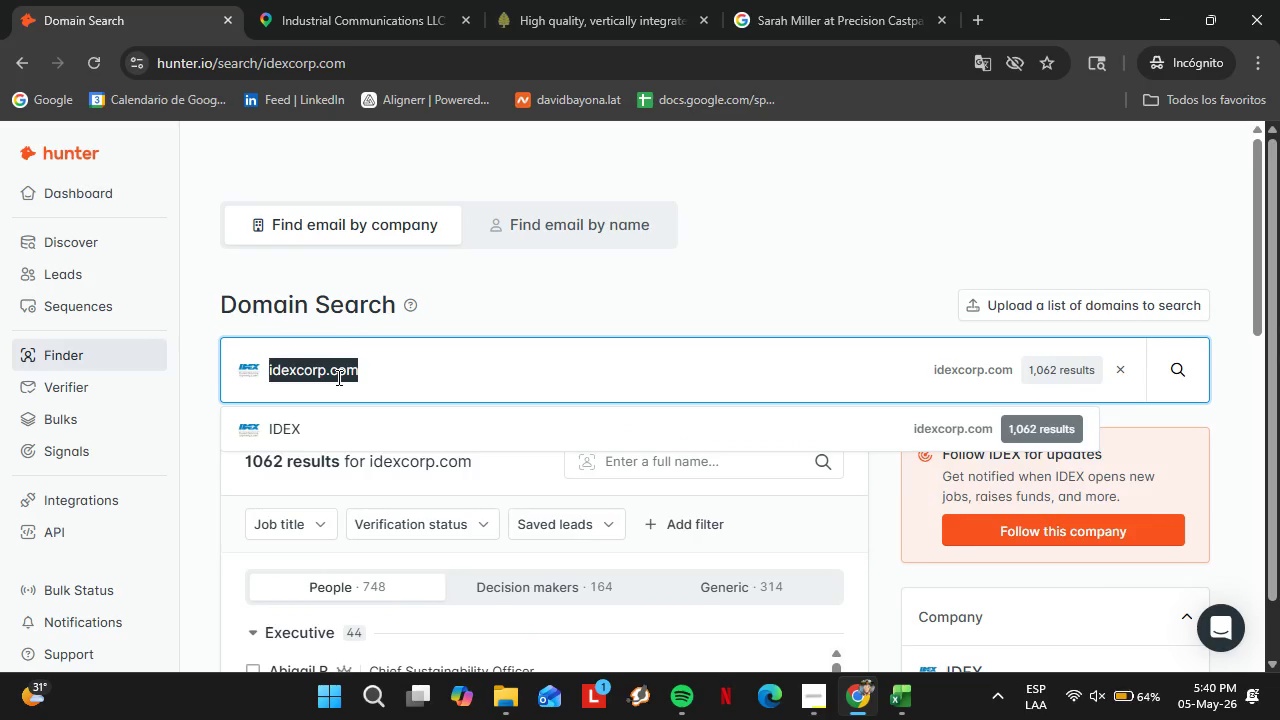 
triple_click([337, 377])
 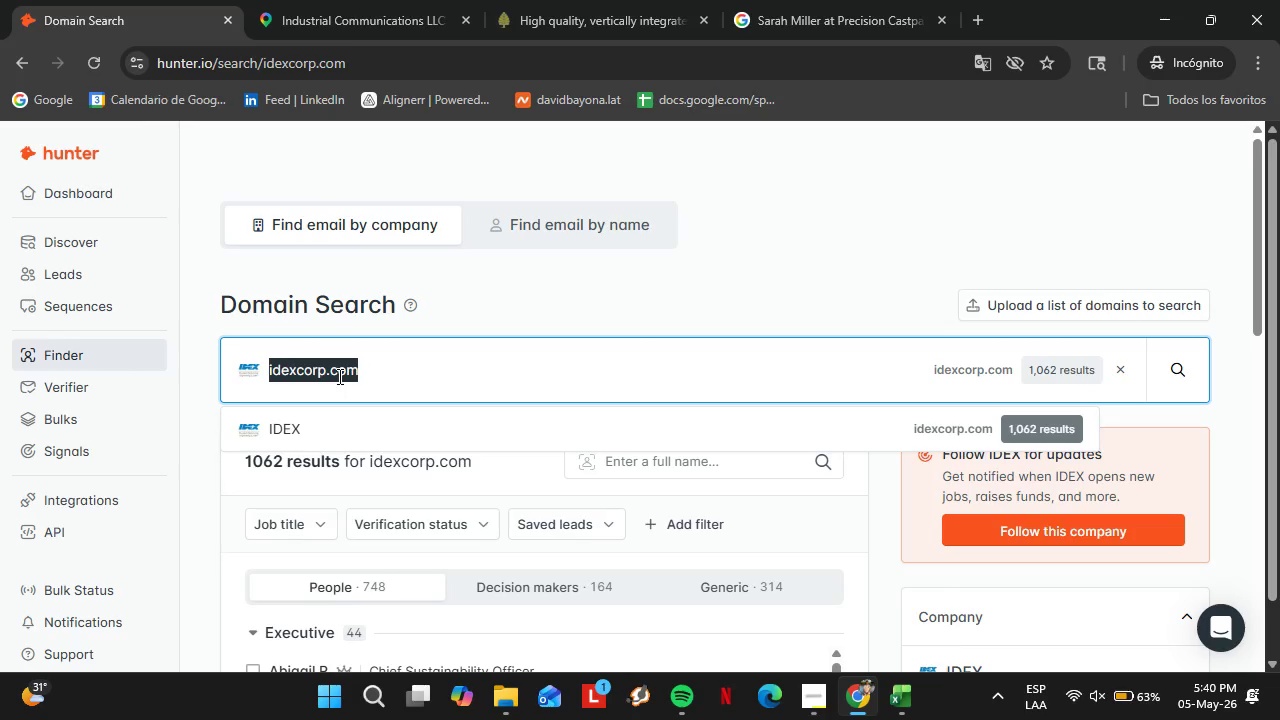 
wait(27.34)
 